 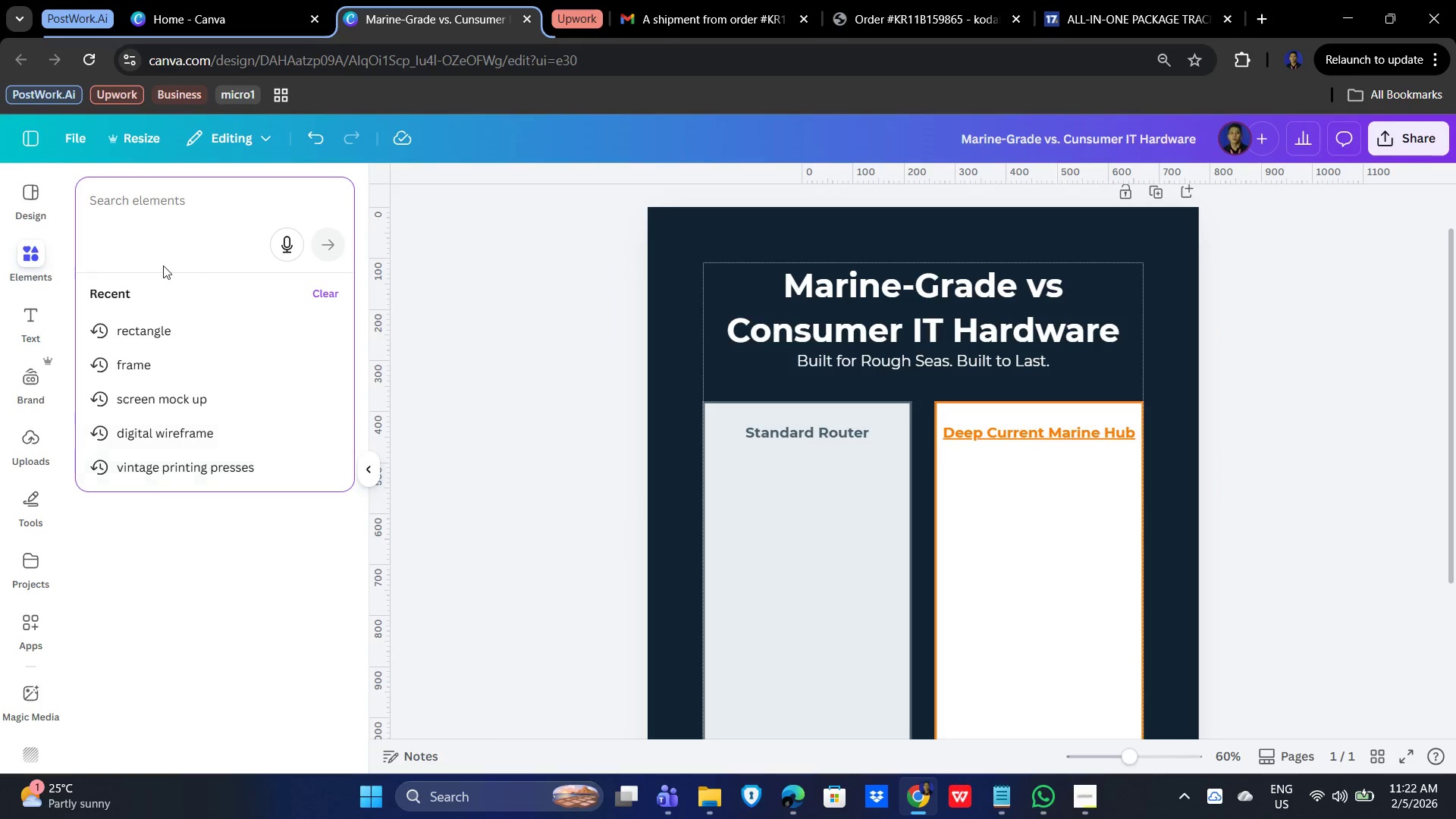 
type(rust shield)
 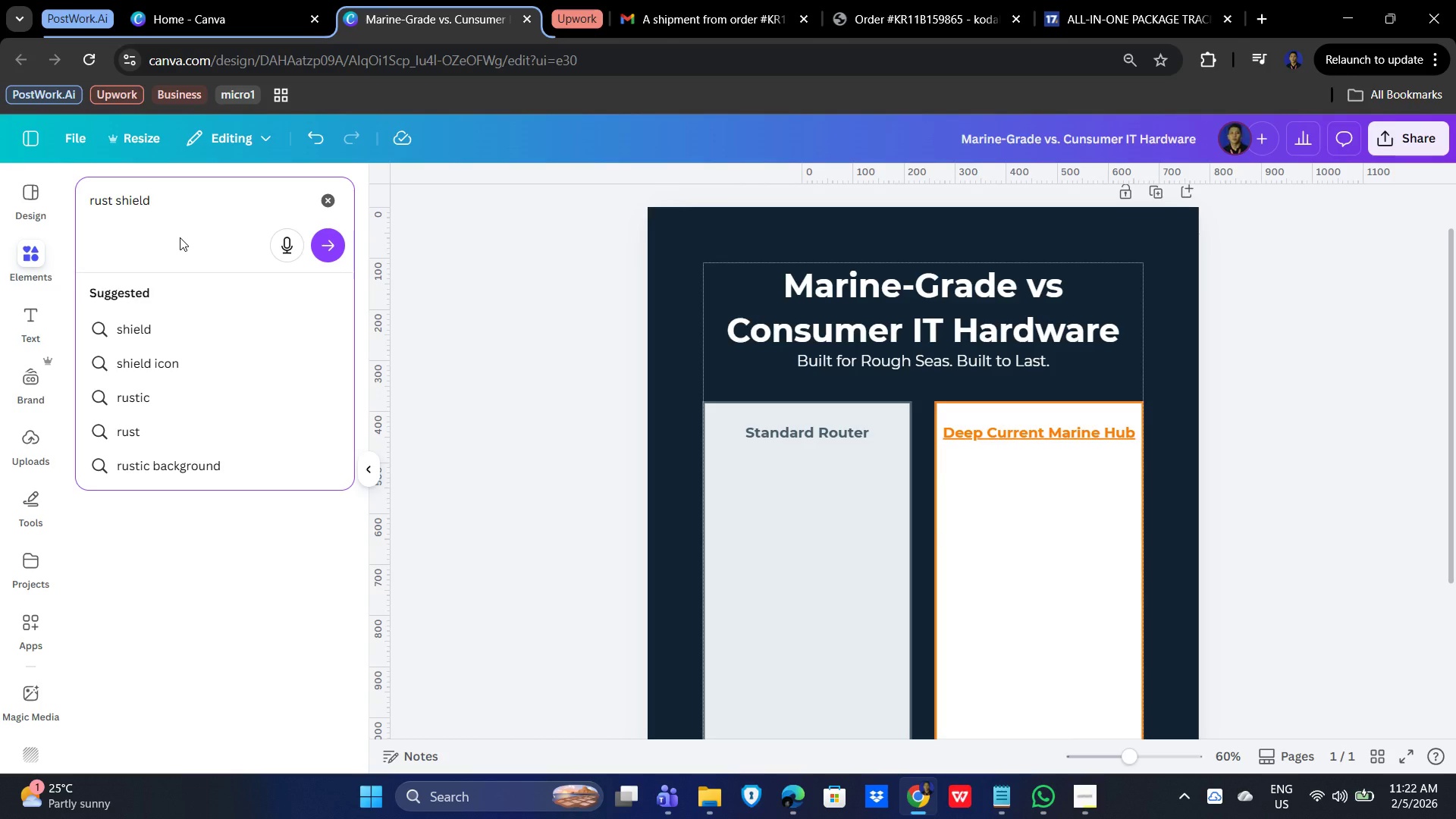 
wait(20.67)
 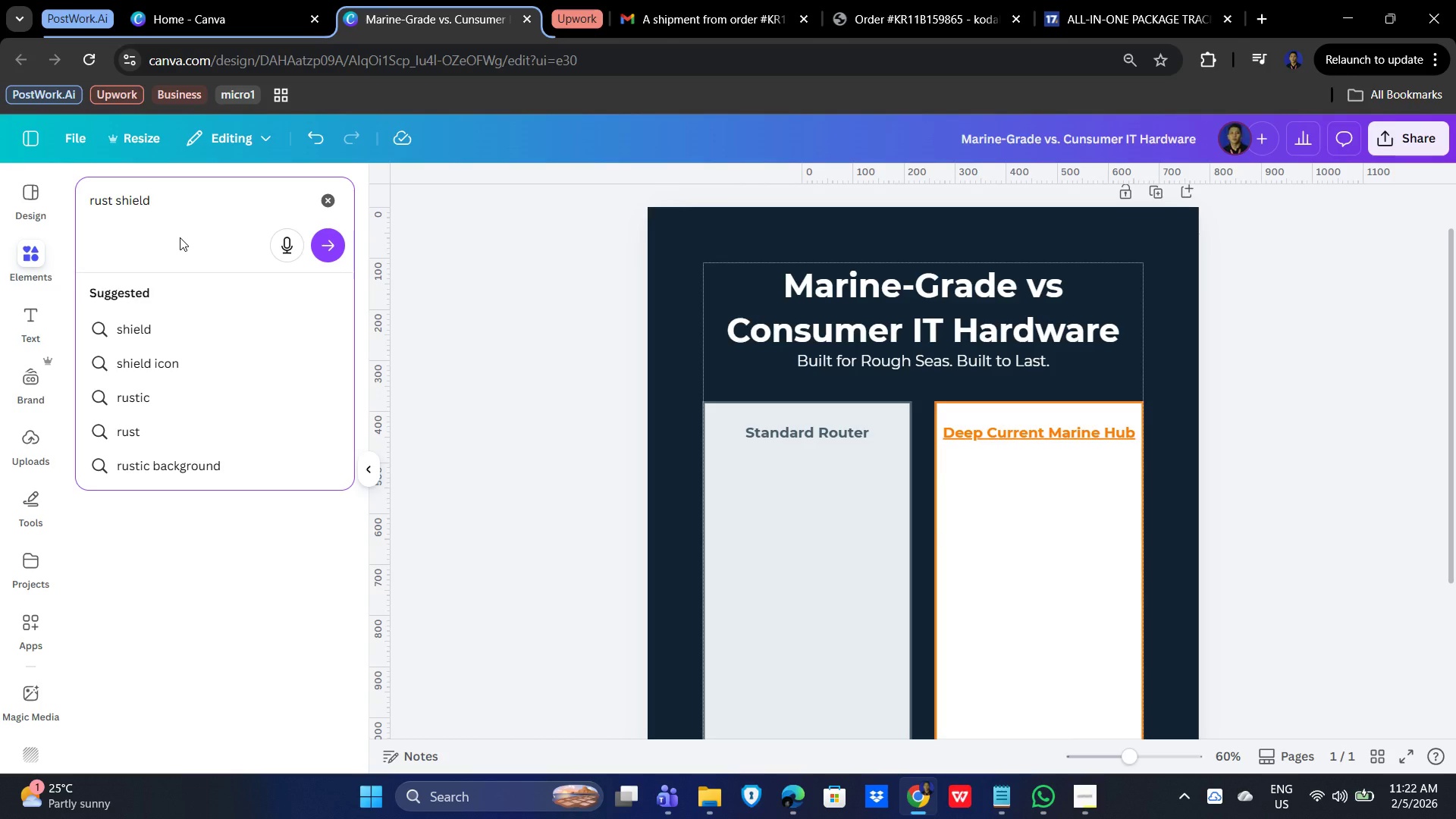 
left_click([318, 239])
 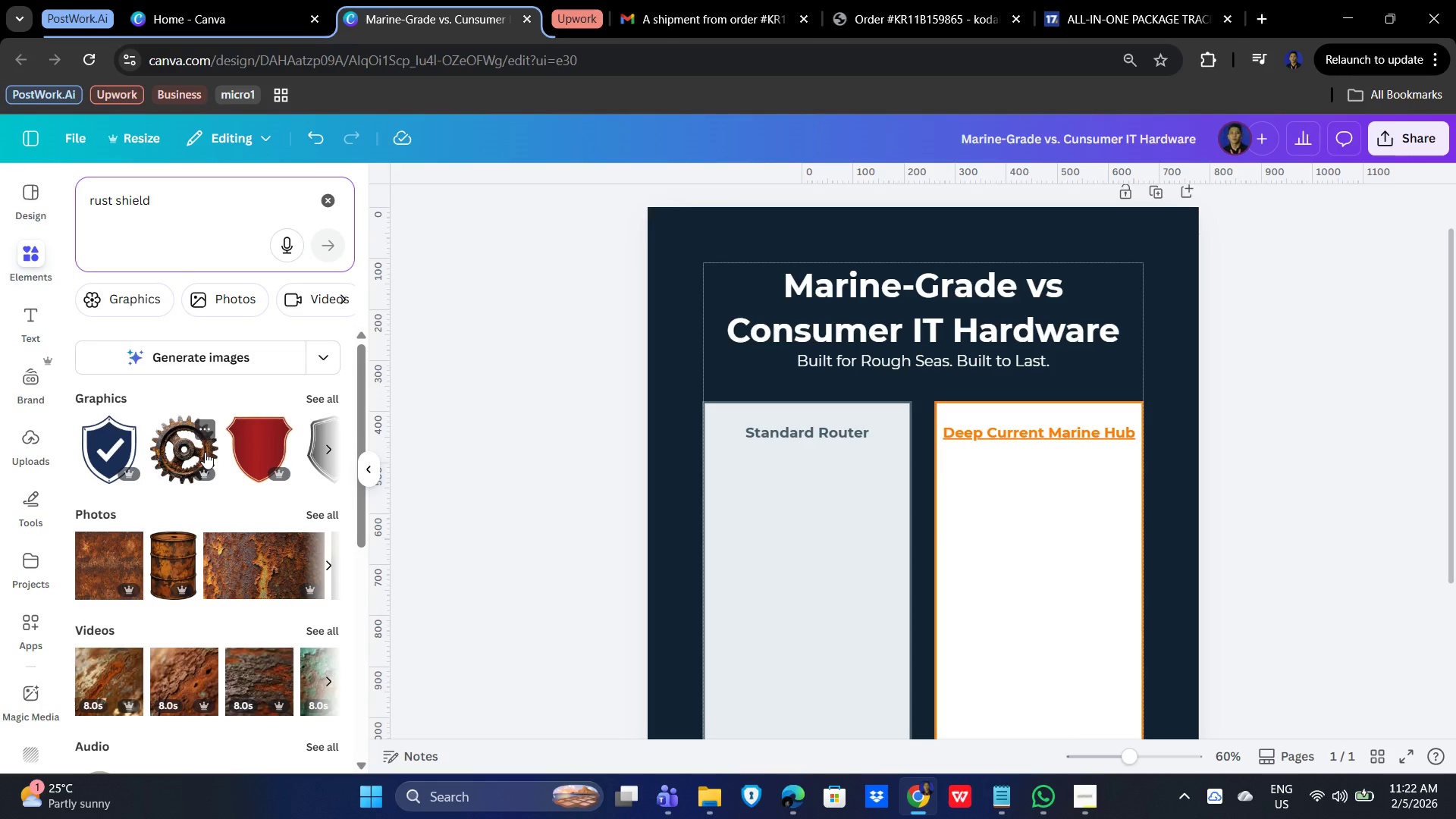 
wait(13.41)
 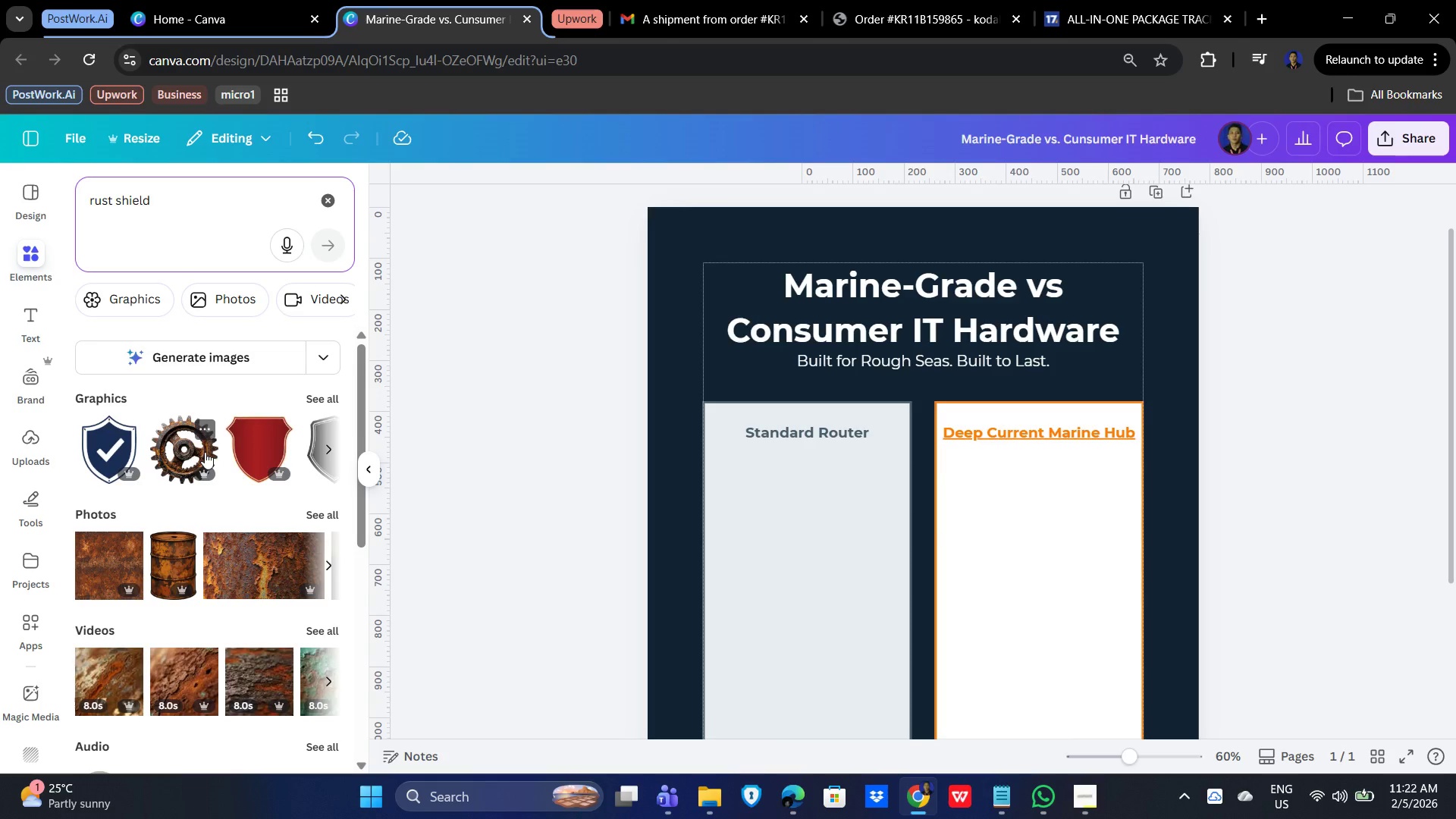 
left_click([317, 396])
 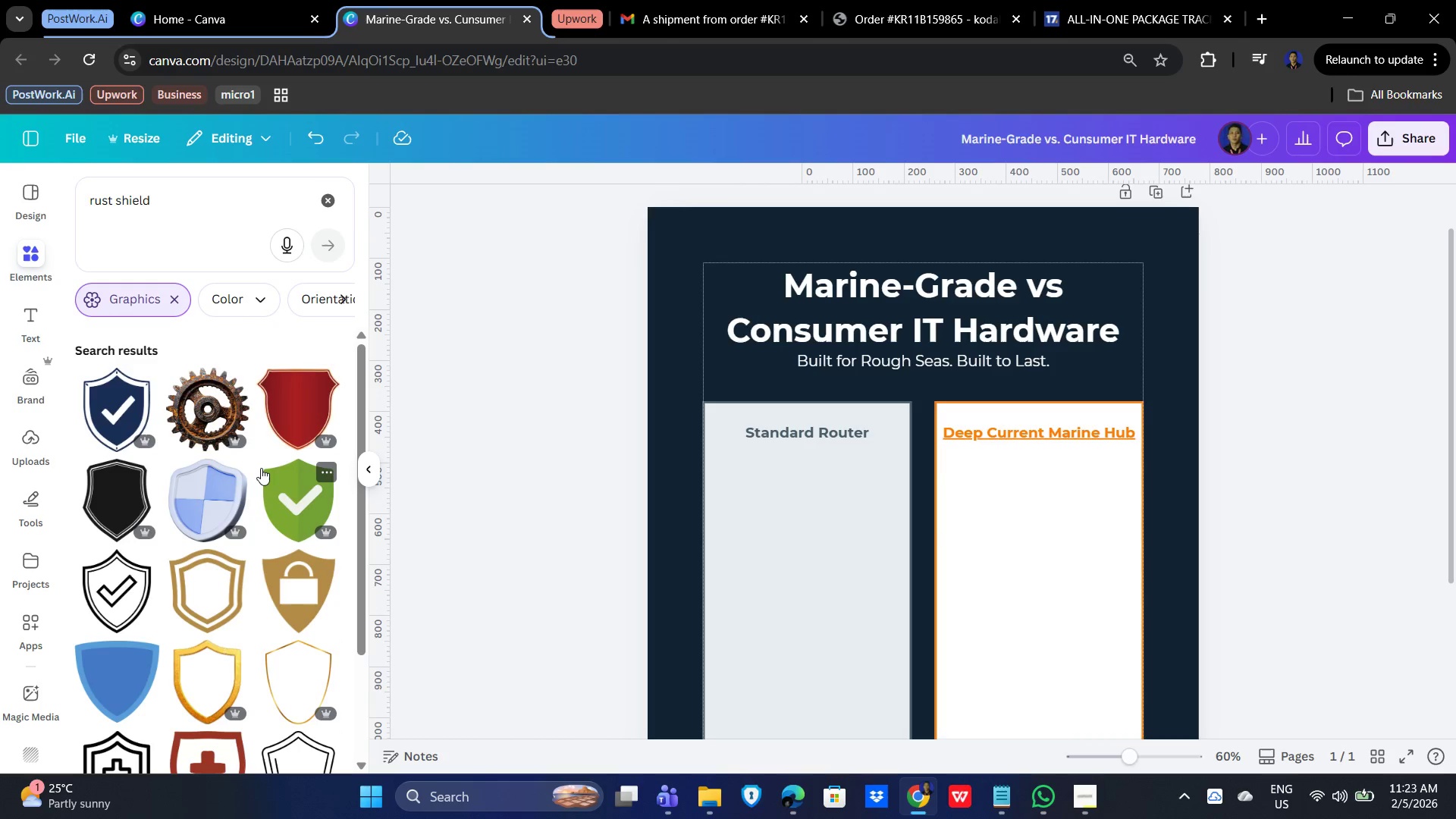 
scroll: coordinate [265, 478], scroll_direction: down, amount: 2.0
 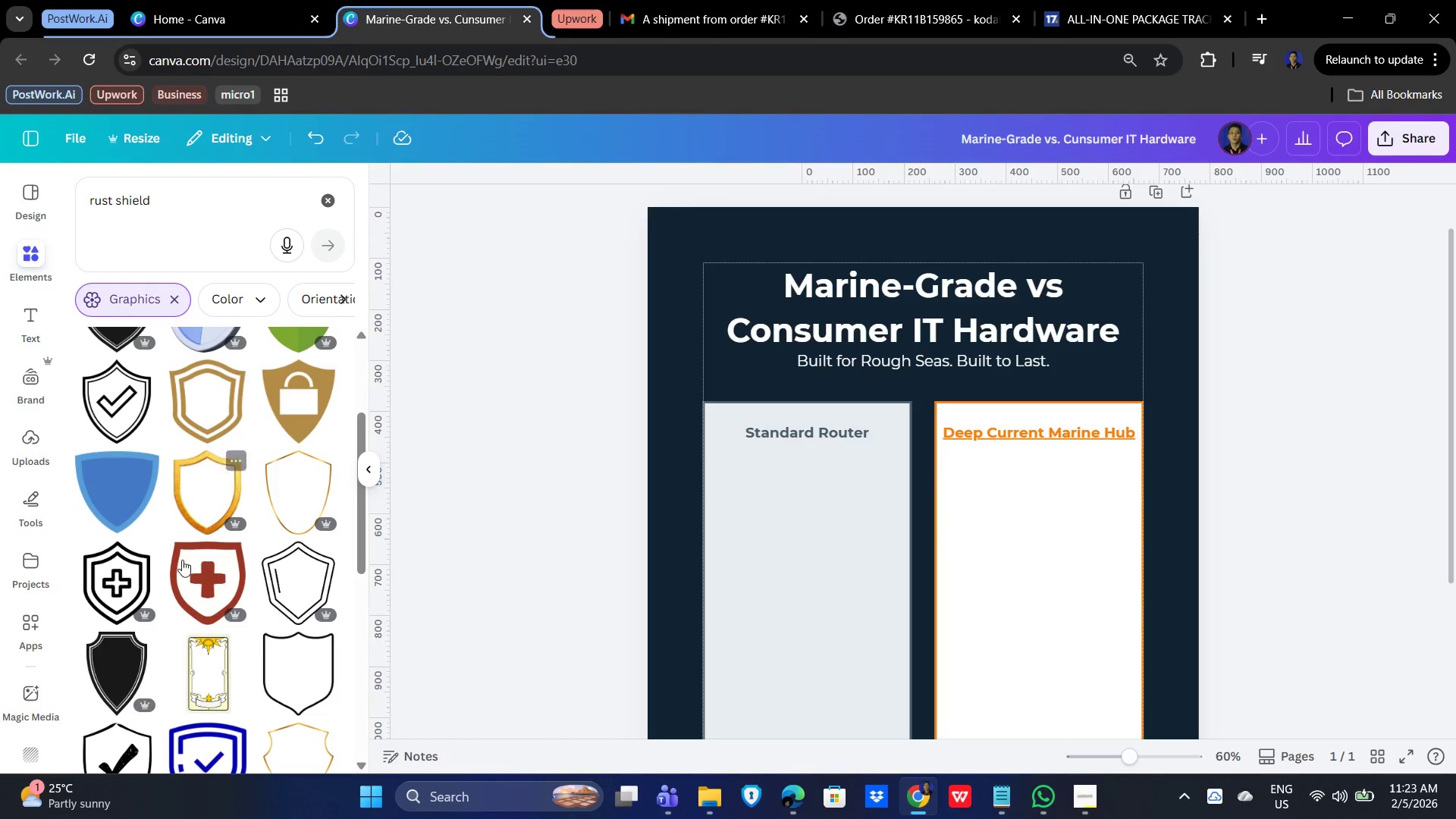 
scroll: coordinate [240, 566], scroll_direction: up, amount: 7.0
 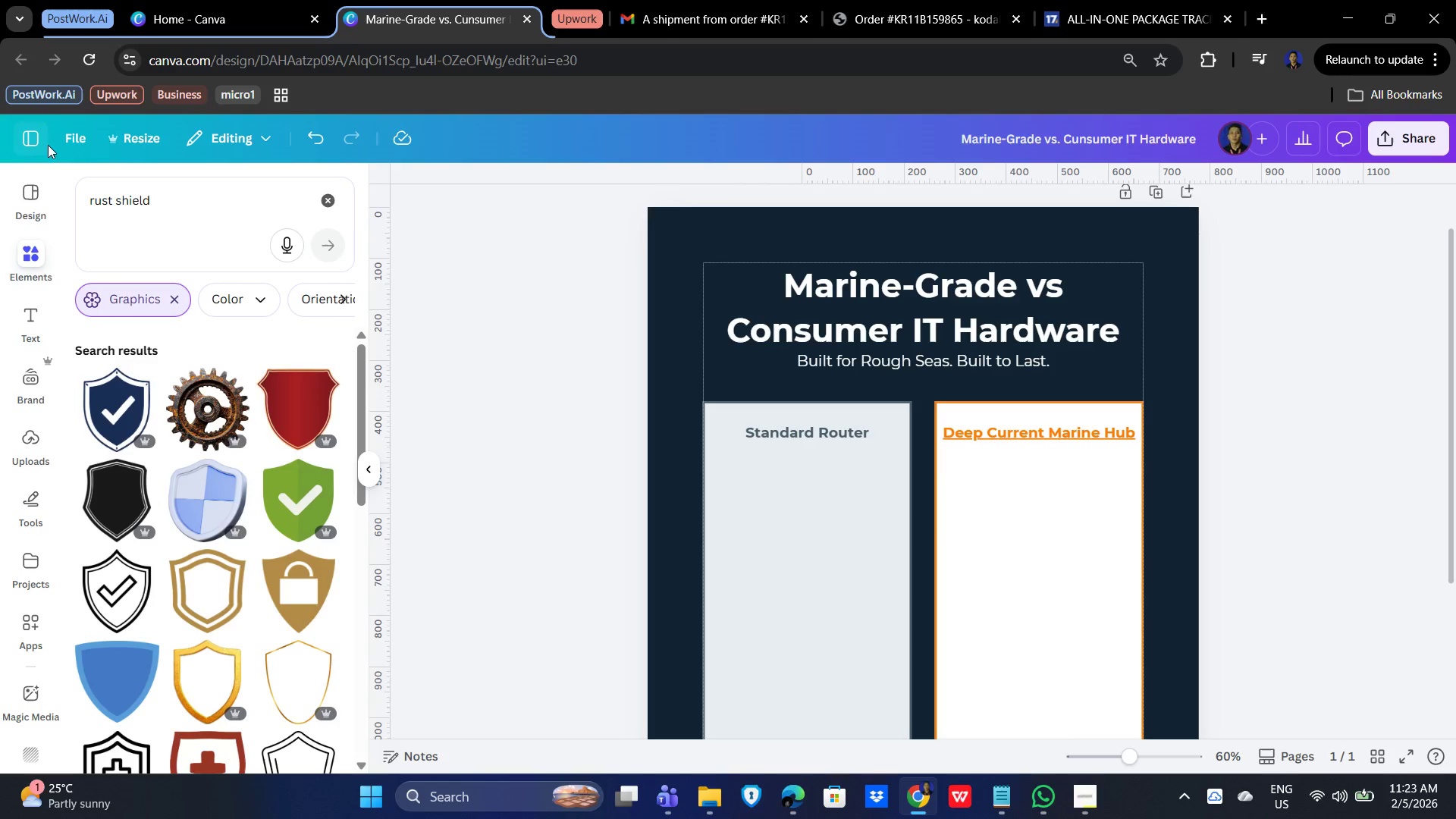 
mouse_move([272, 422])
 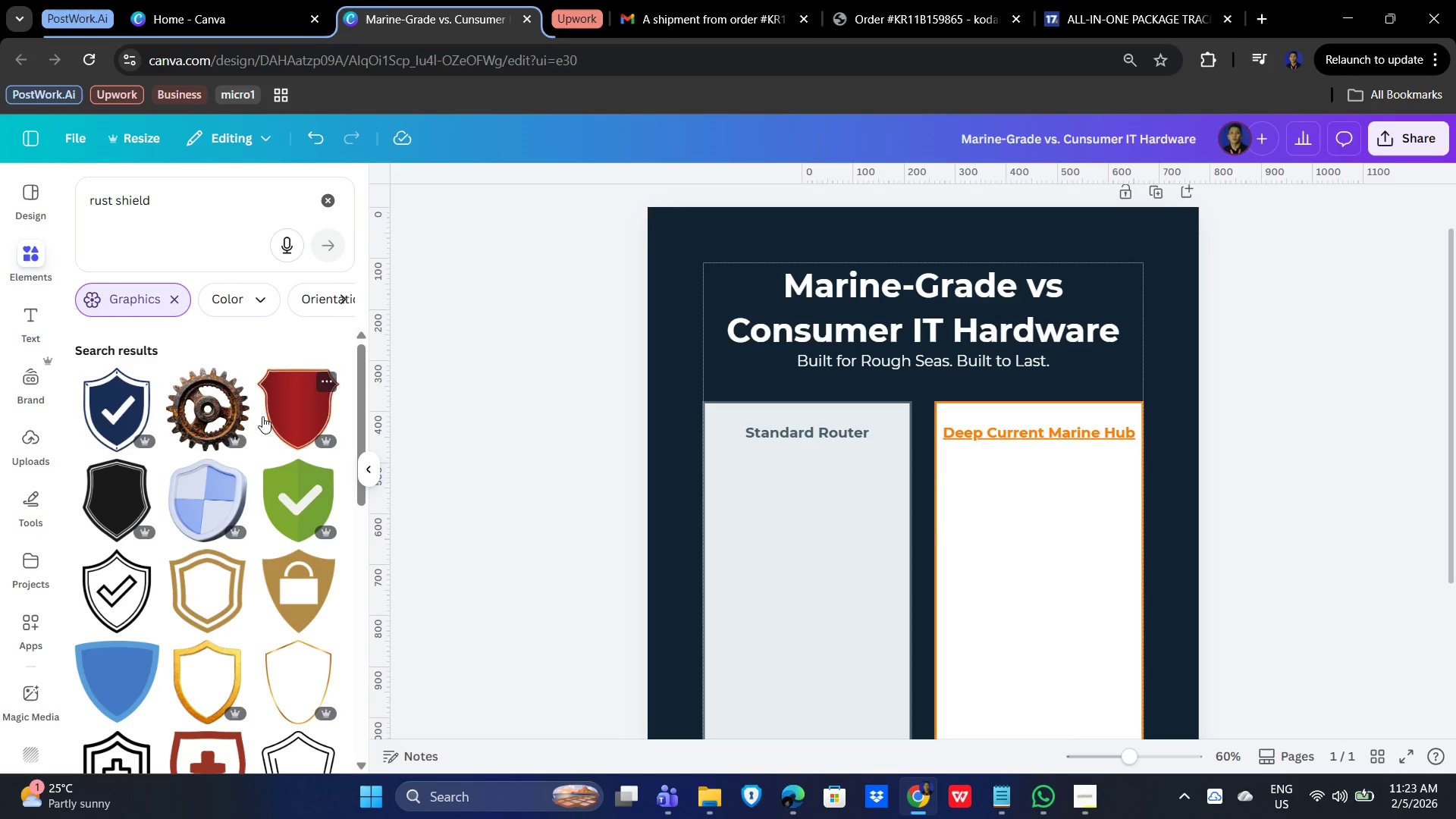 
mouse_move([275, 419])
 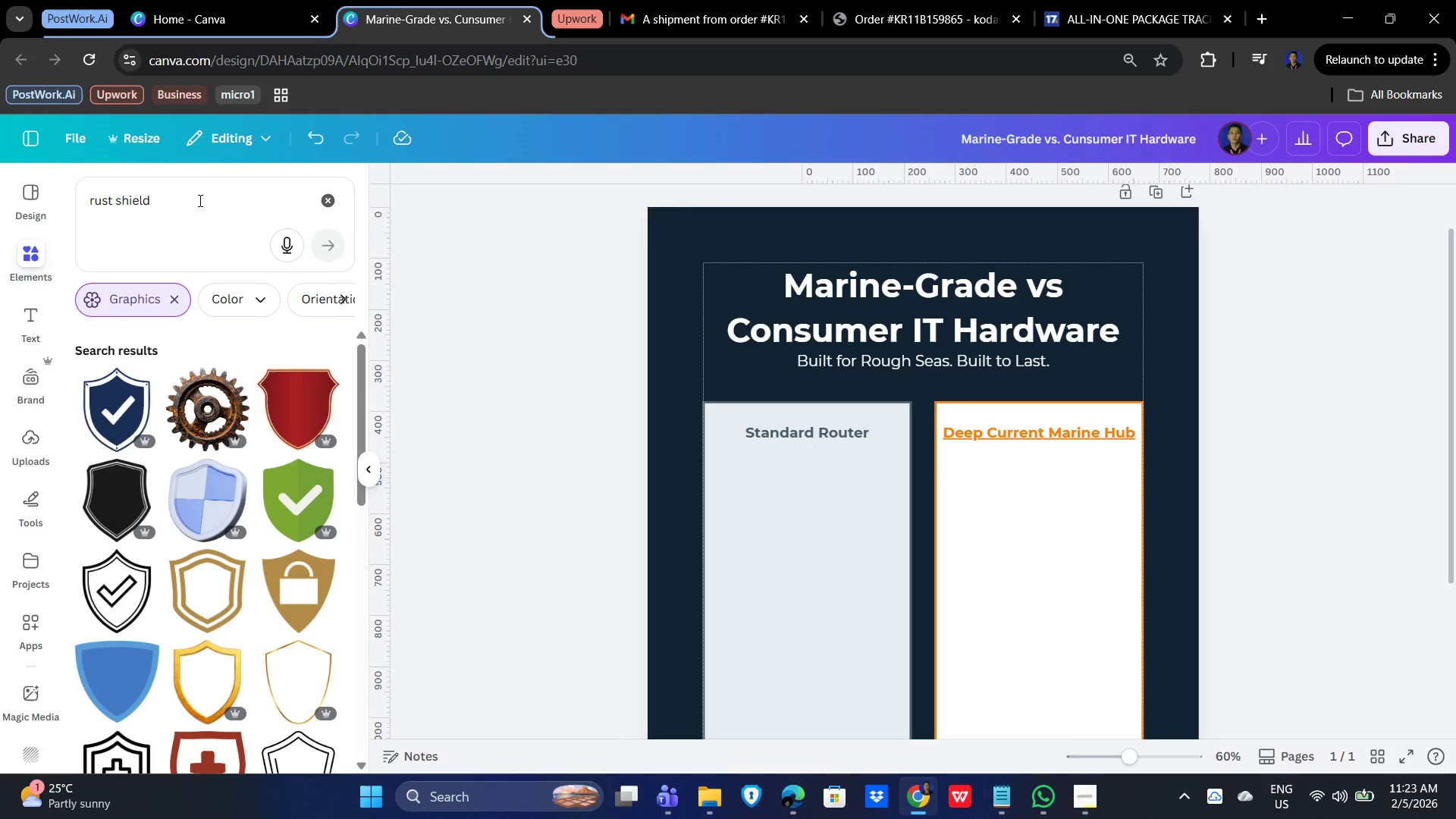 
mouse_move([310, 215])
 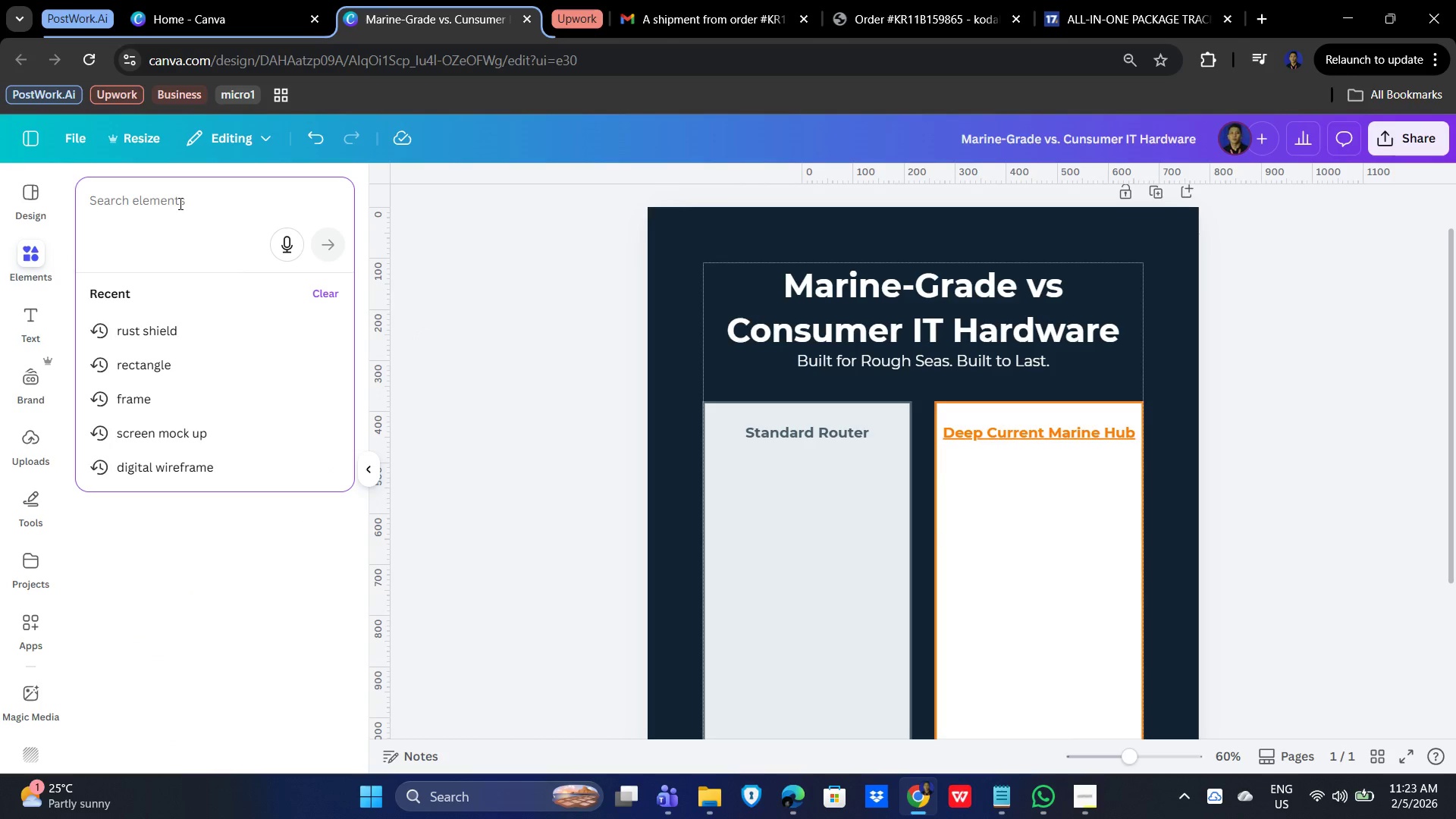 
wait(5.43)
 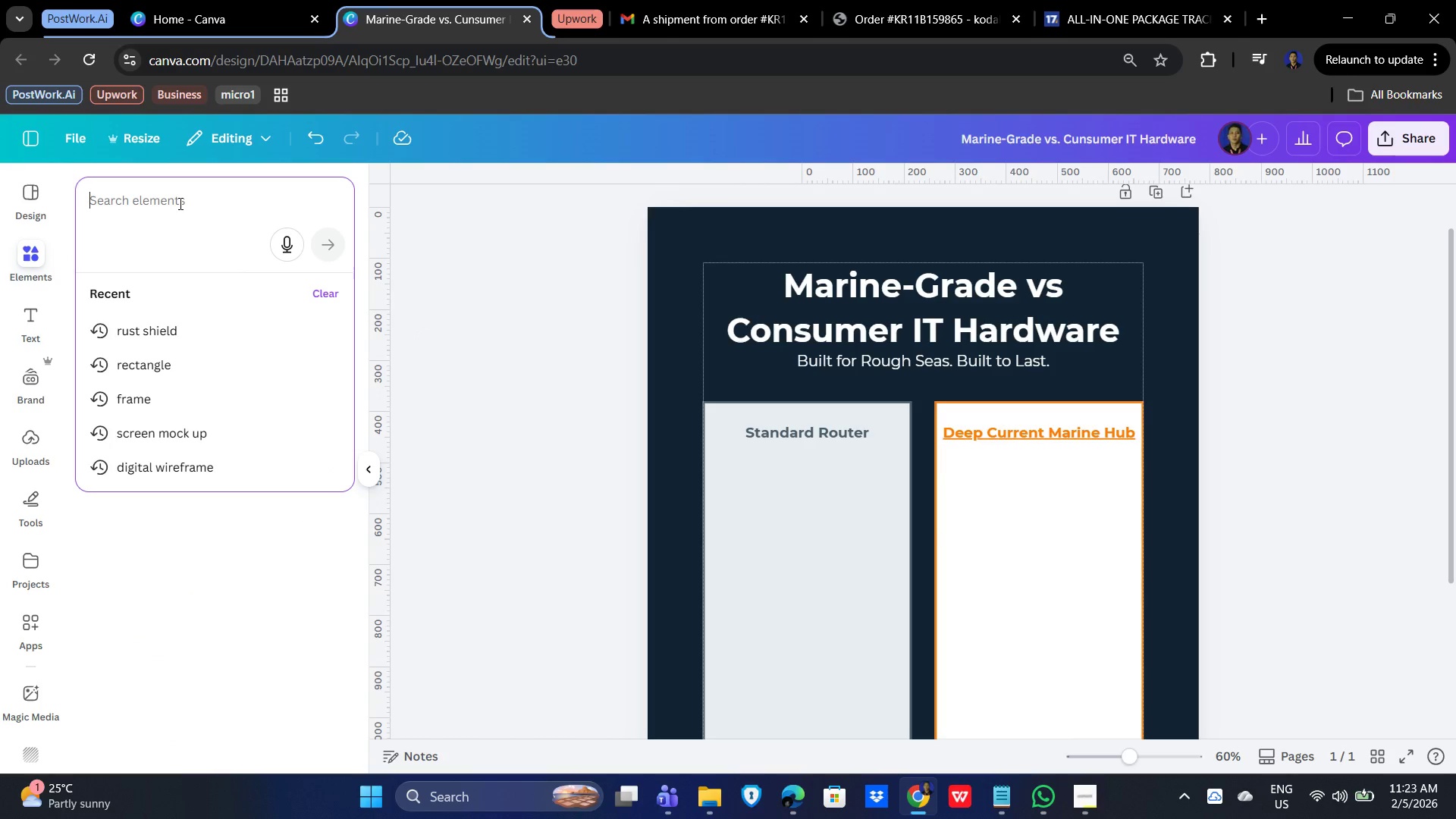 
type(shield metal)
 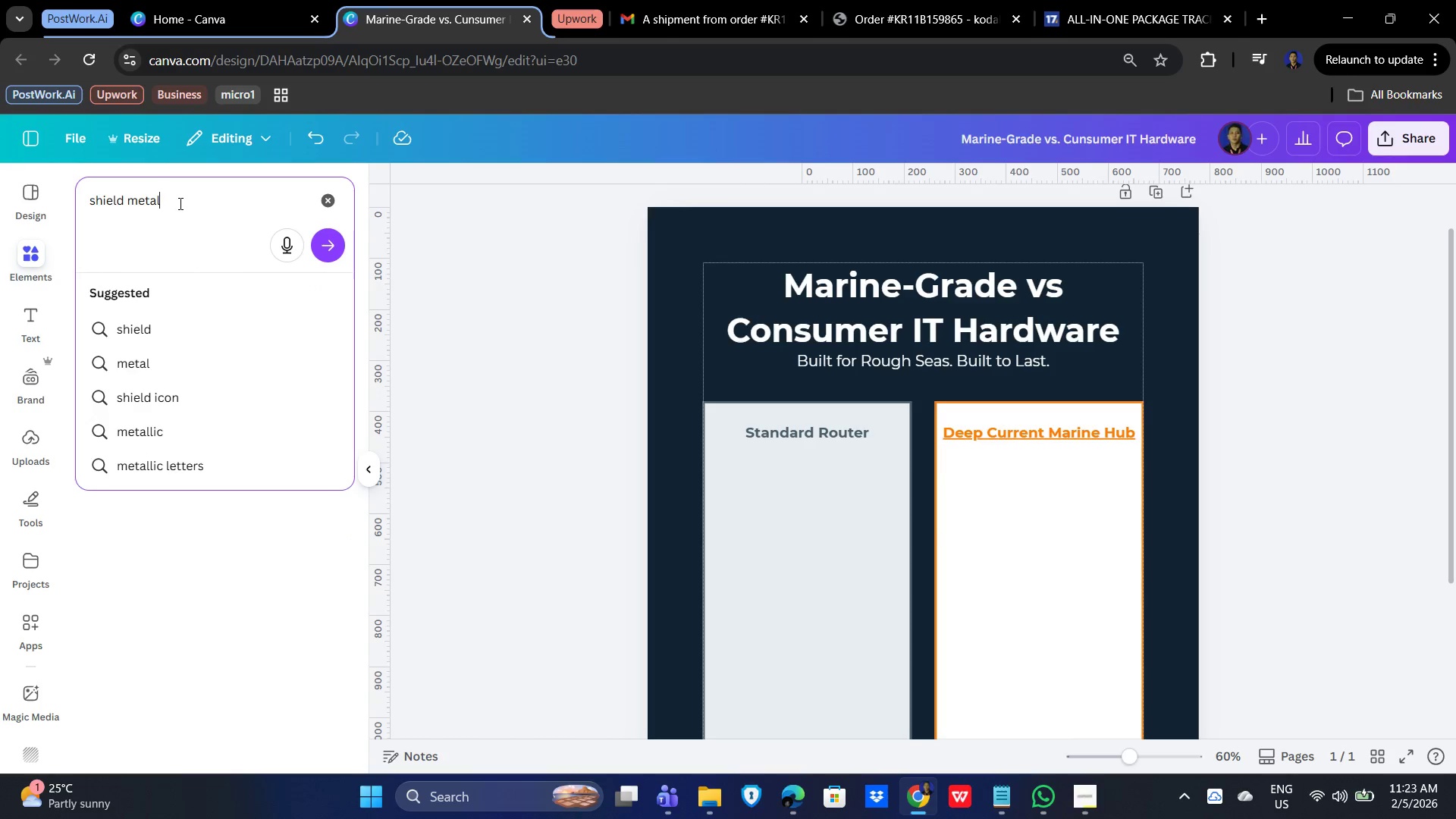 
key(Enter)
 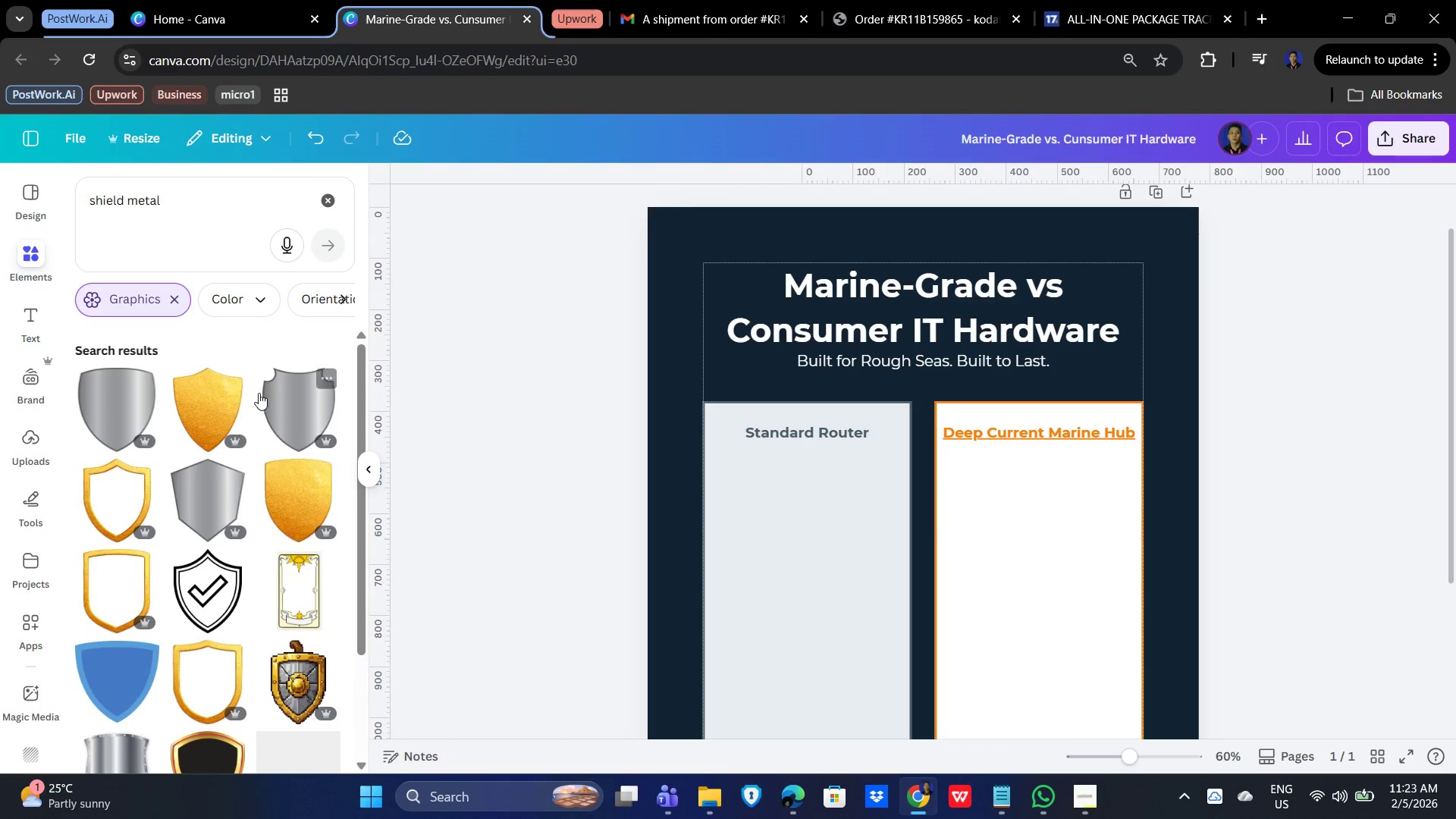 
wait(7.33)
 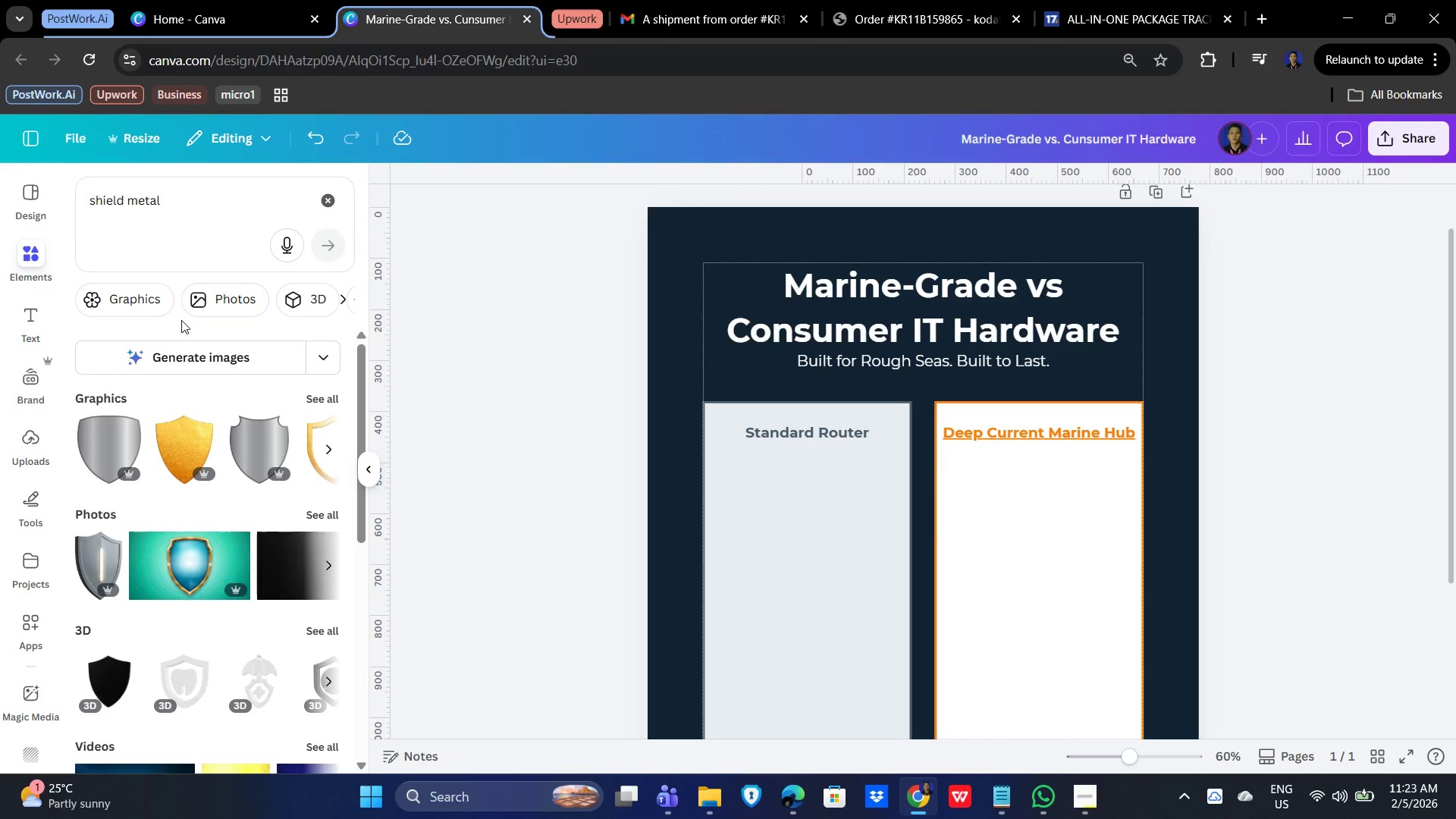 
scroll: coordinate [135, 599], scroll_direction: down, amount: 2.0
 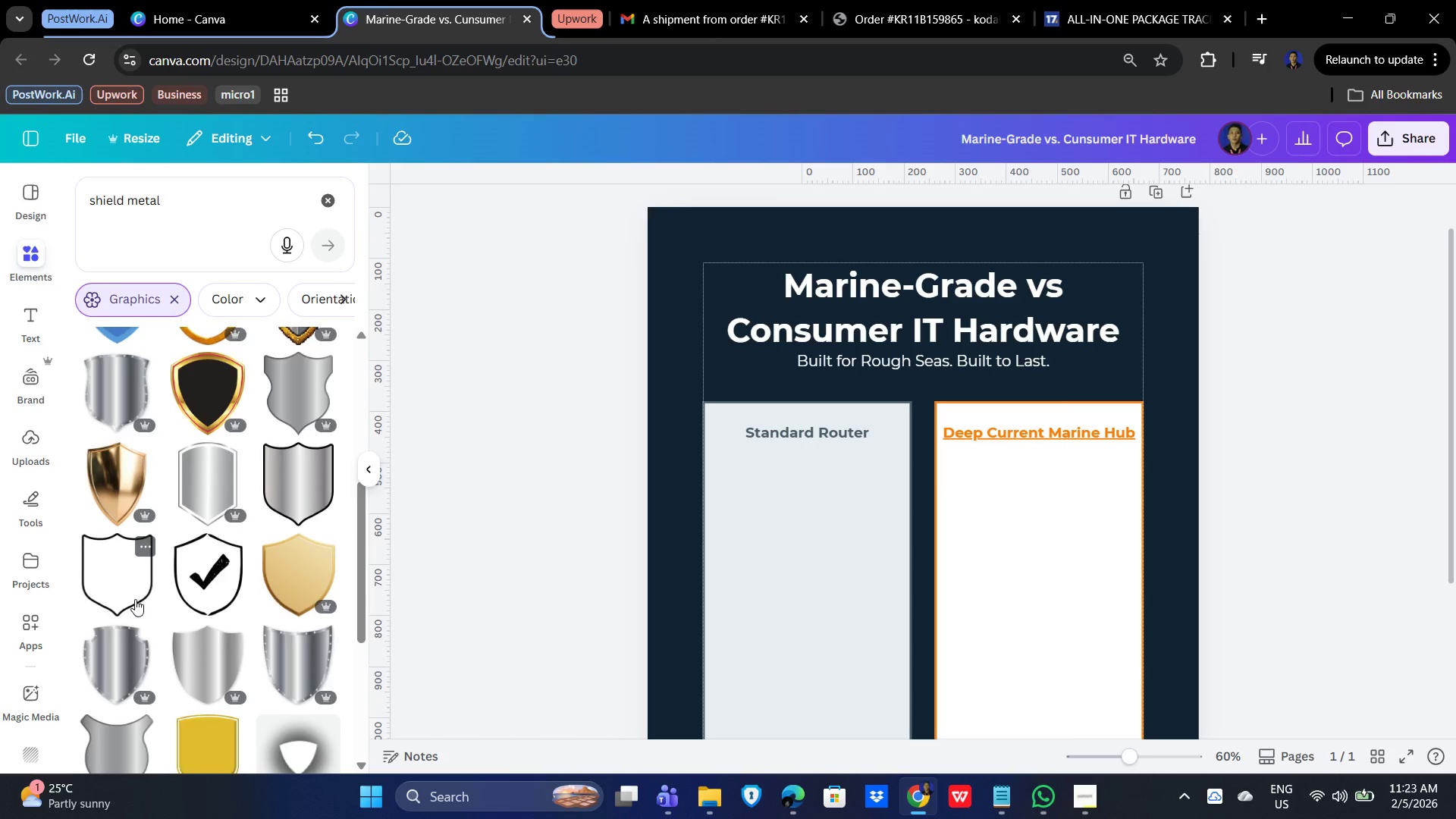 
scroll: coordinate [142, 607], scroll_direction: up, amount: 10.0
 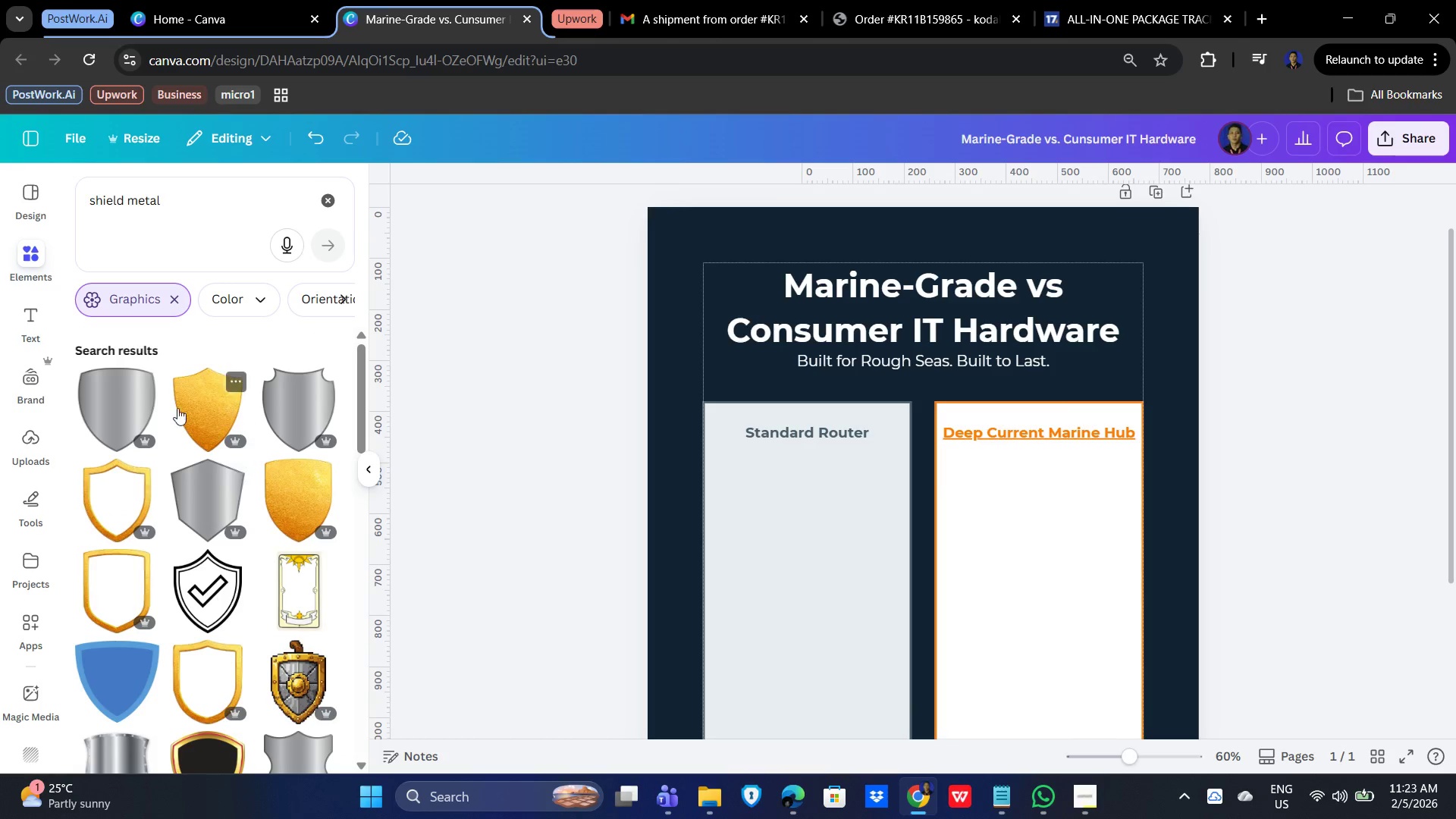 
left_click([118, 399])
 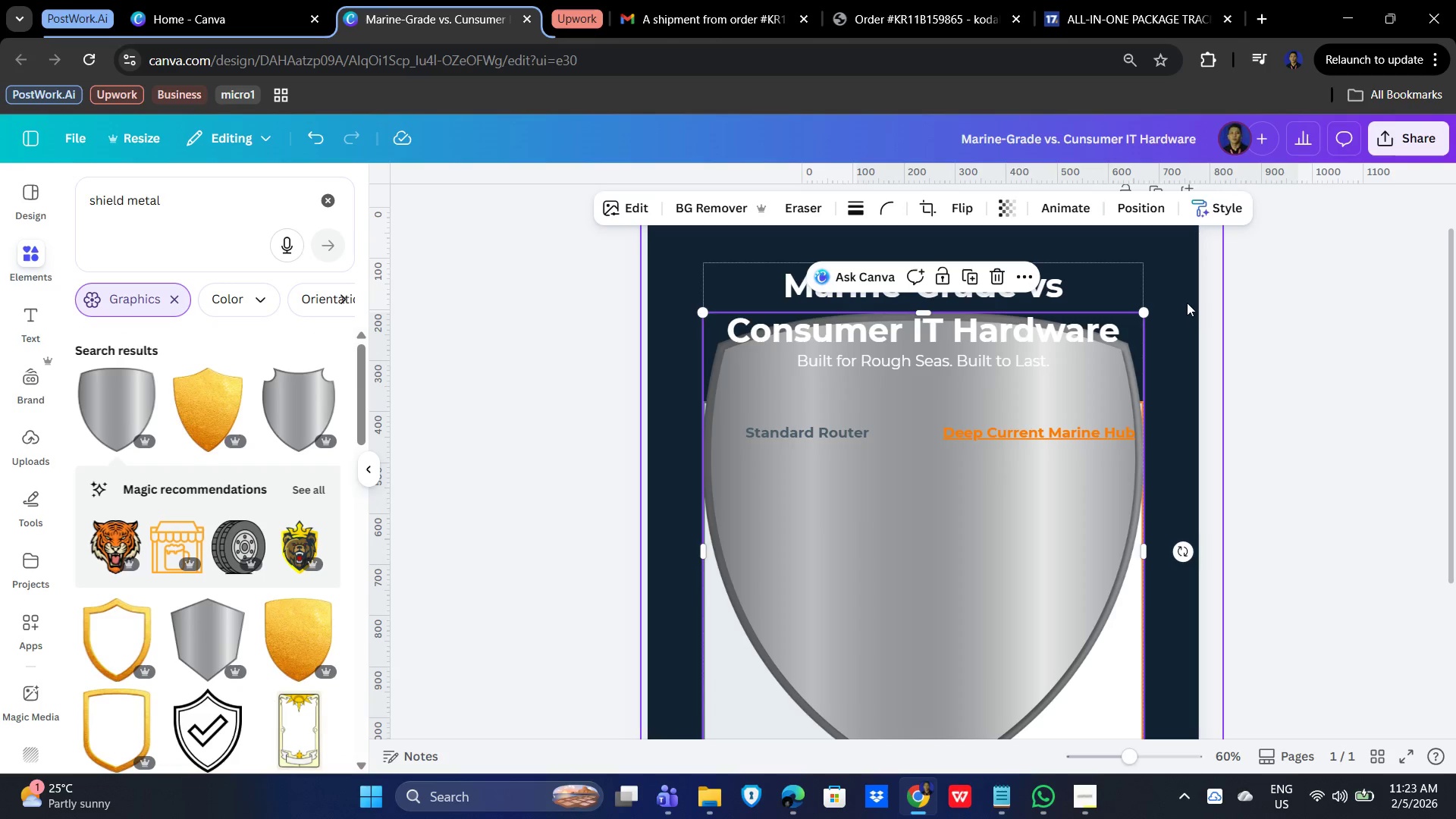 
left_click_drag(start_coordinate=[1144, 313], to_coordinate=[894, 600])
 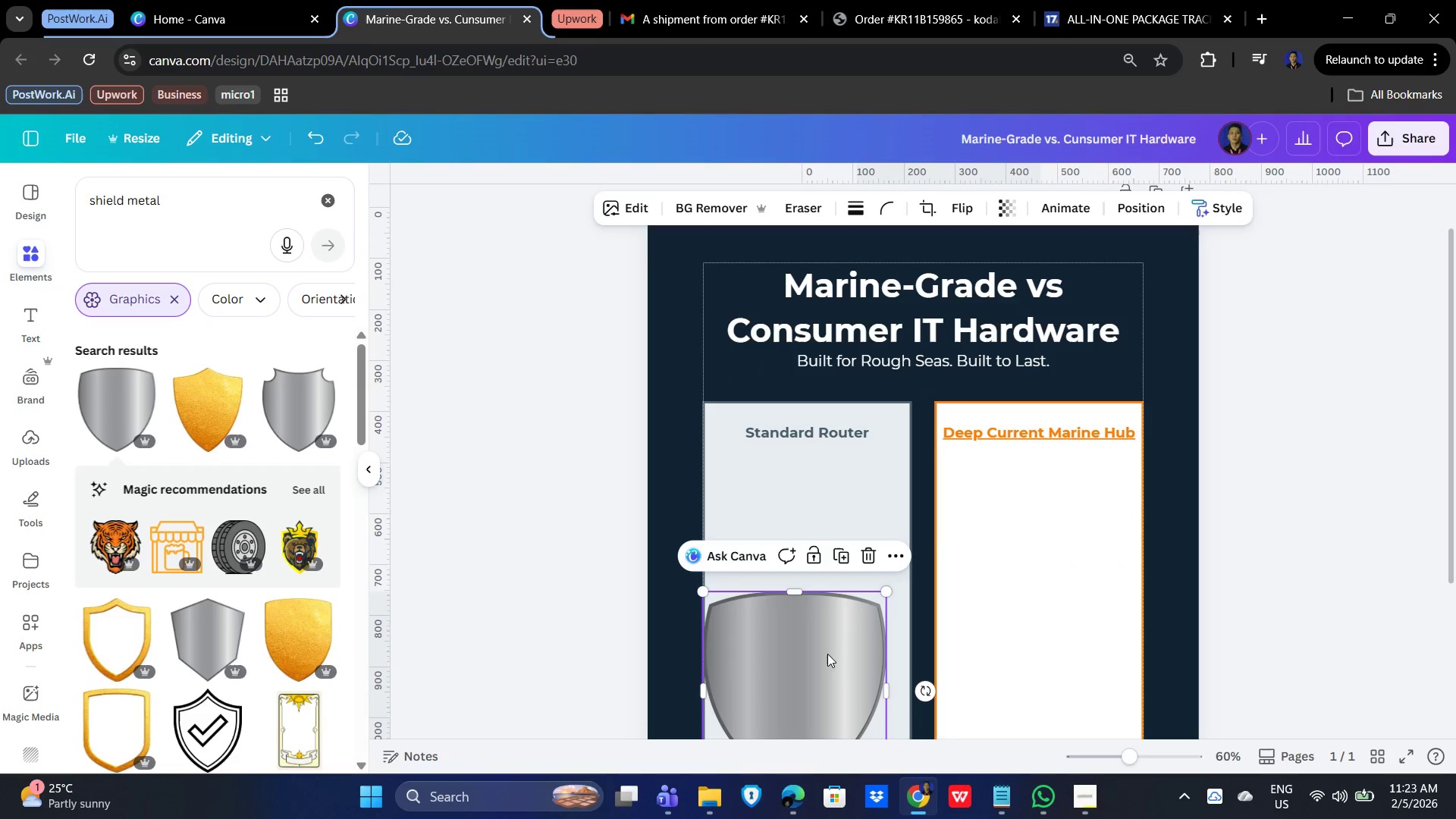 
left_click_drag(start_coordinate=[826, 657], to_coordinate=[837, 554])
 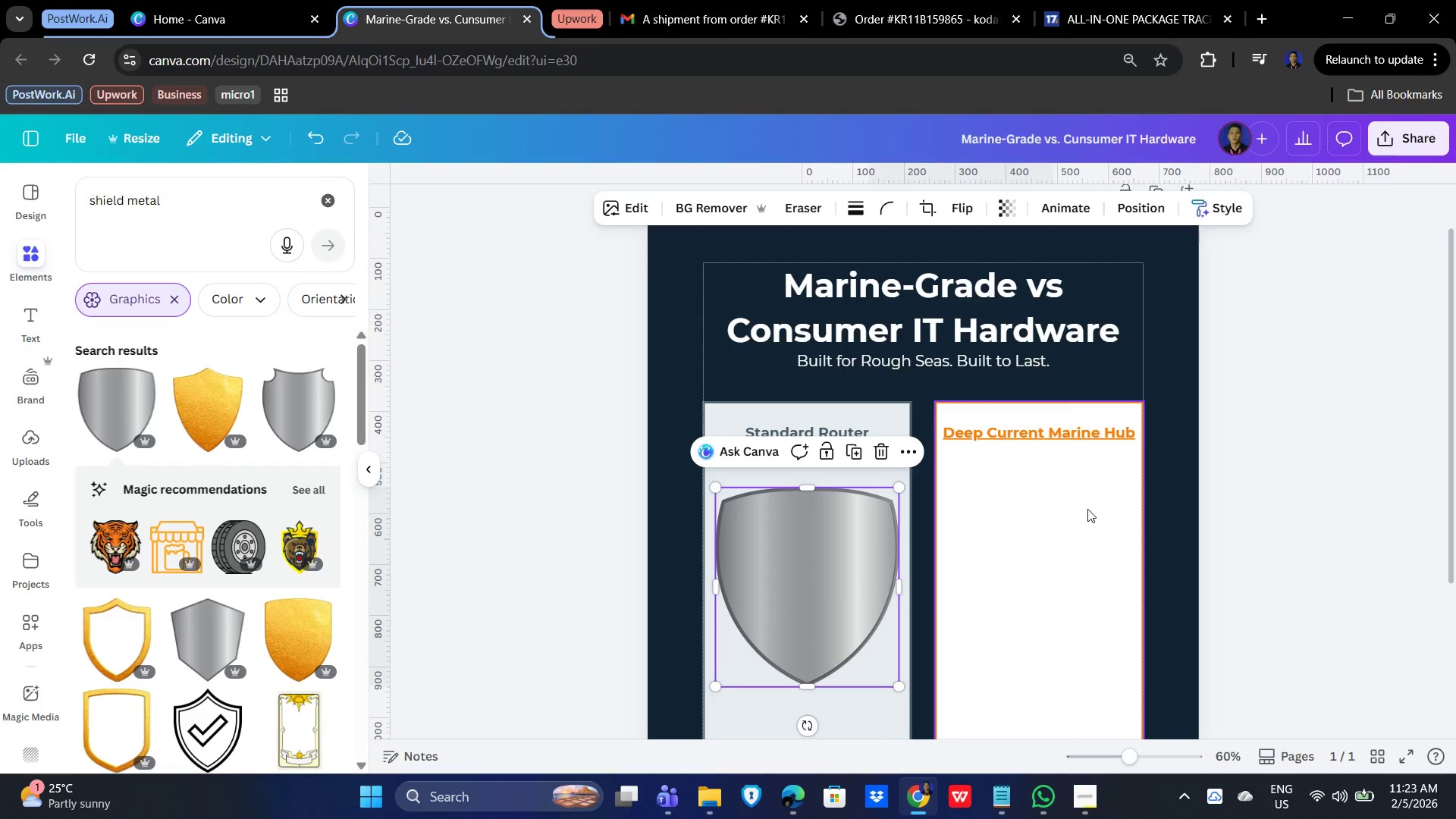 
scroll: coordinate [1102, 516], scroll_direction: down, amount: 1.0
 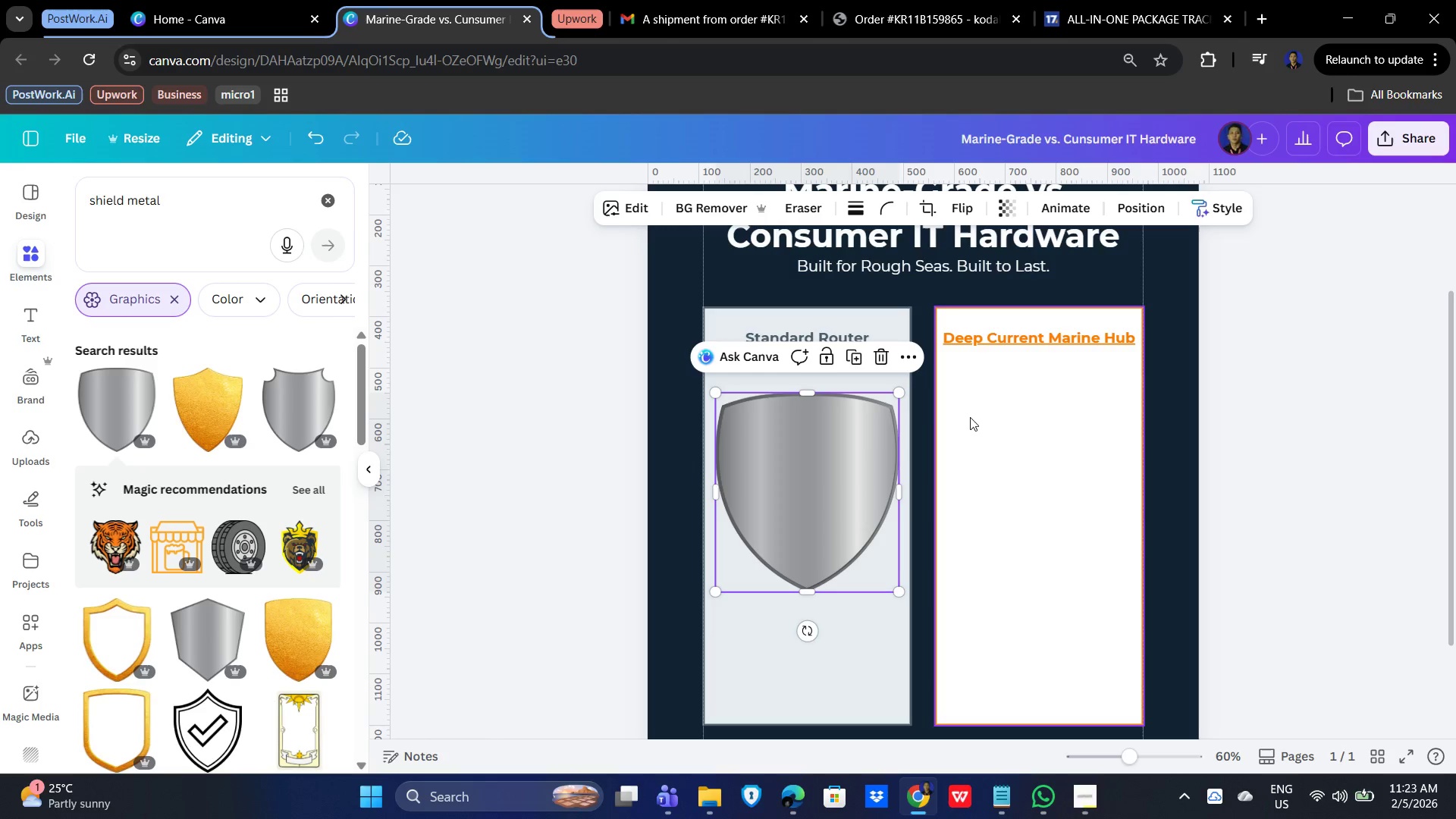 
wait(5.4)
 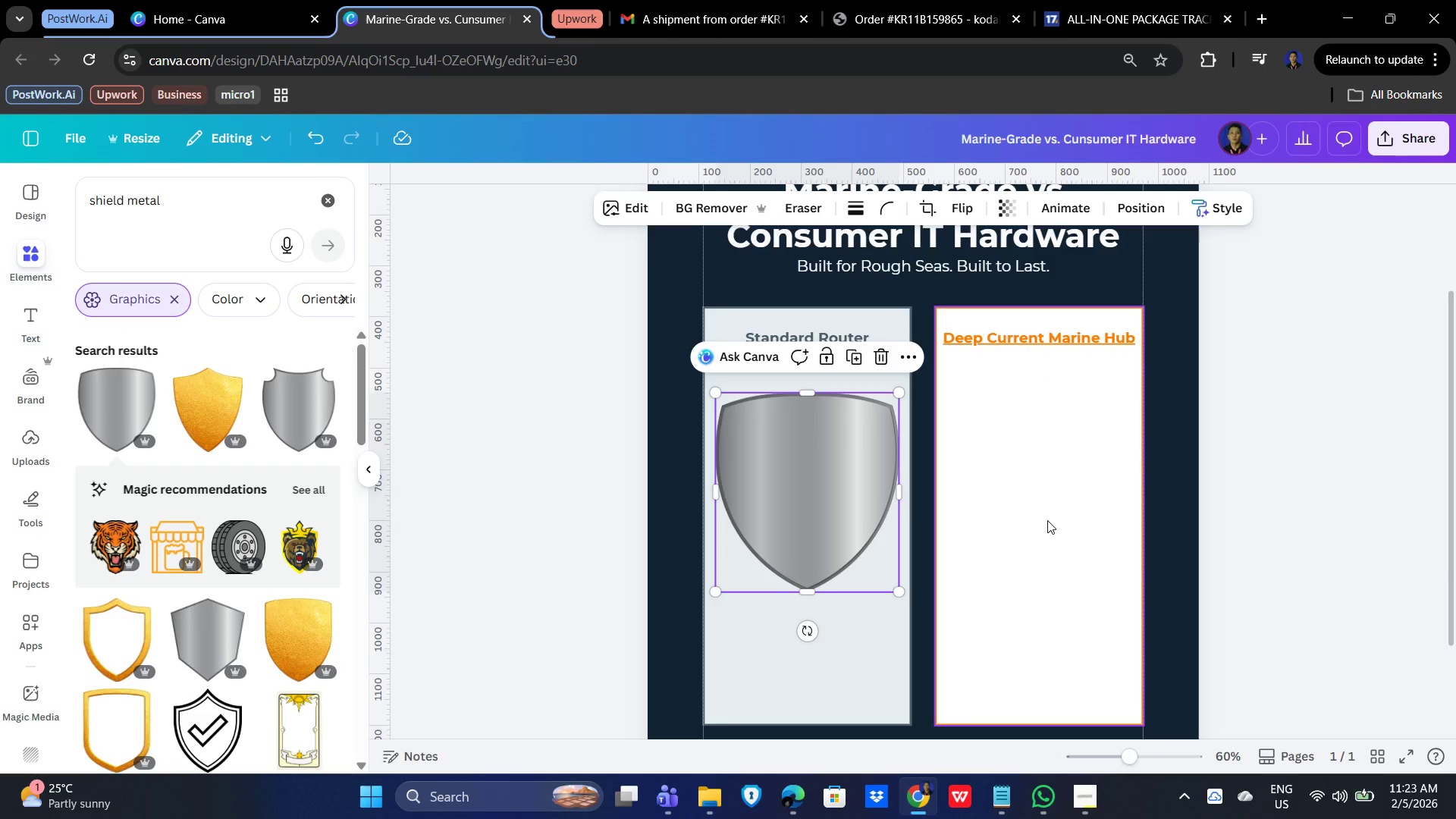 
key(Delete)
 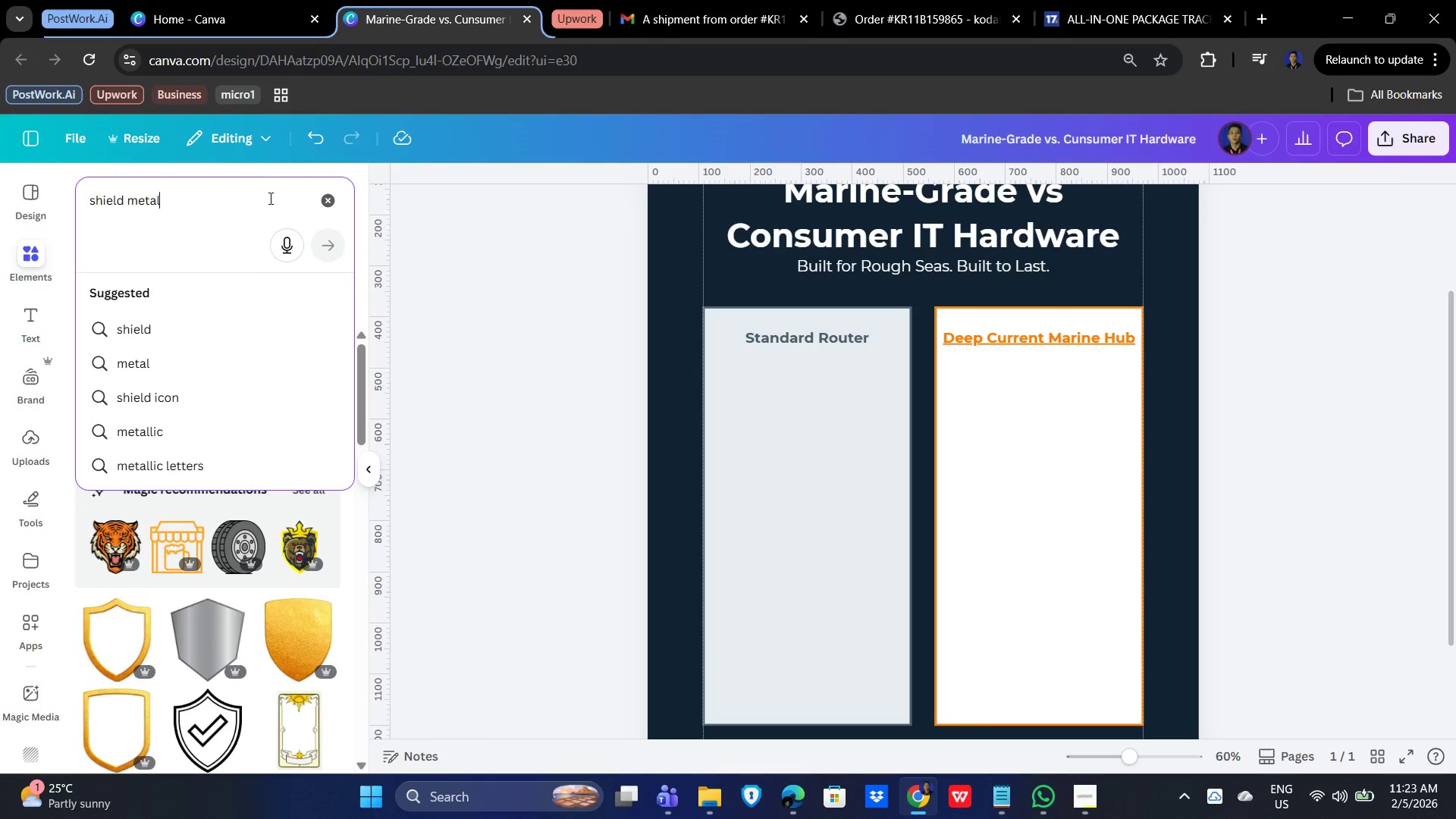 
left_click([322, 198])
 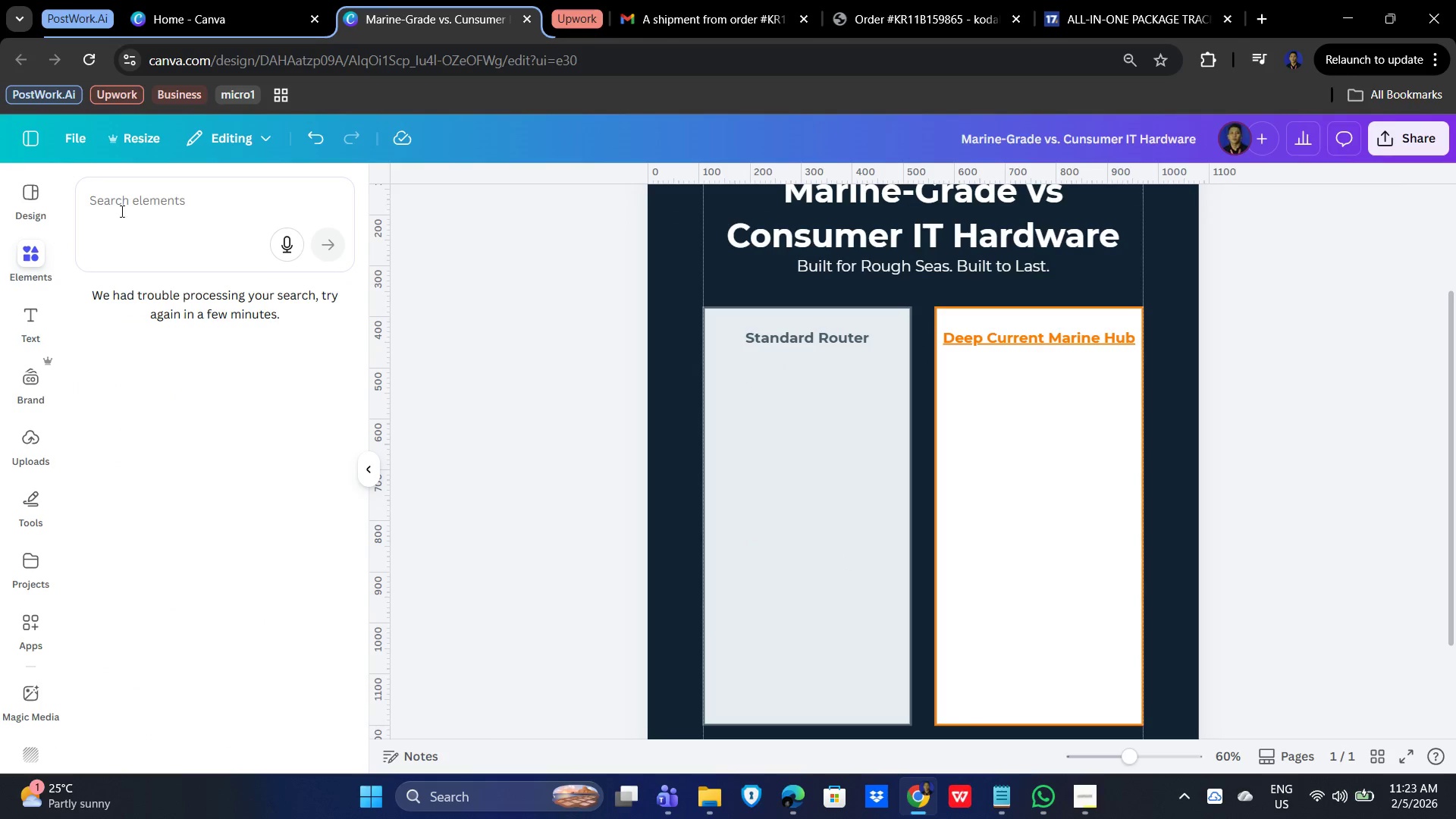 
double_click([115, 196])
 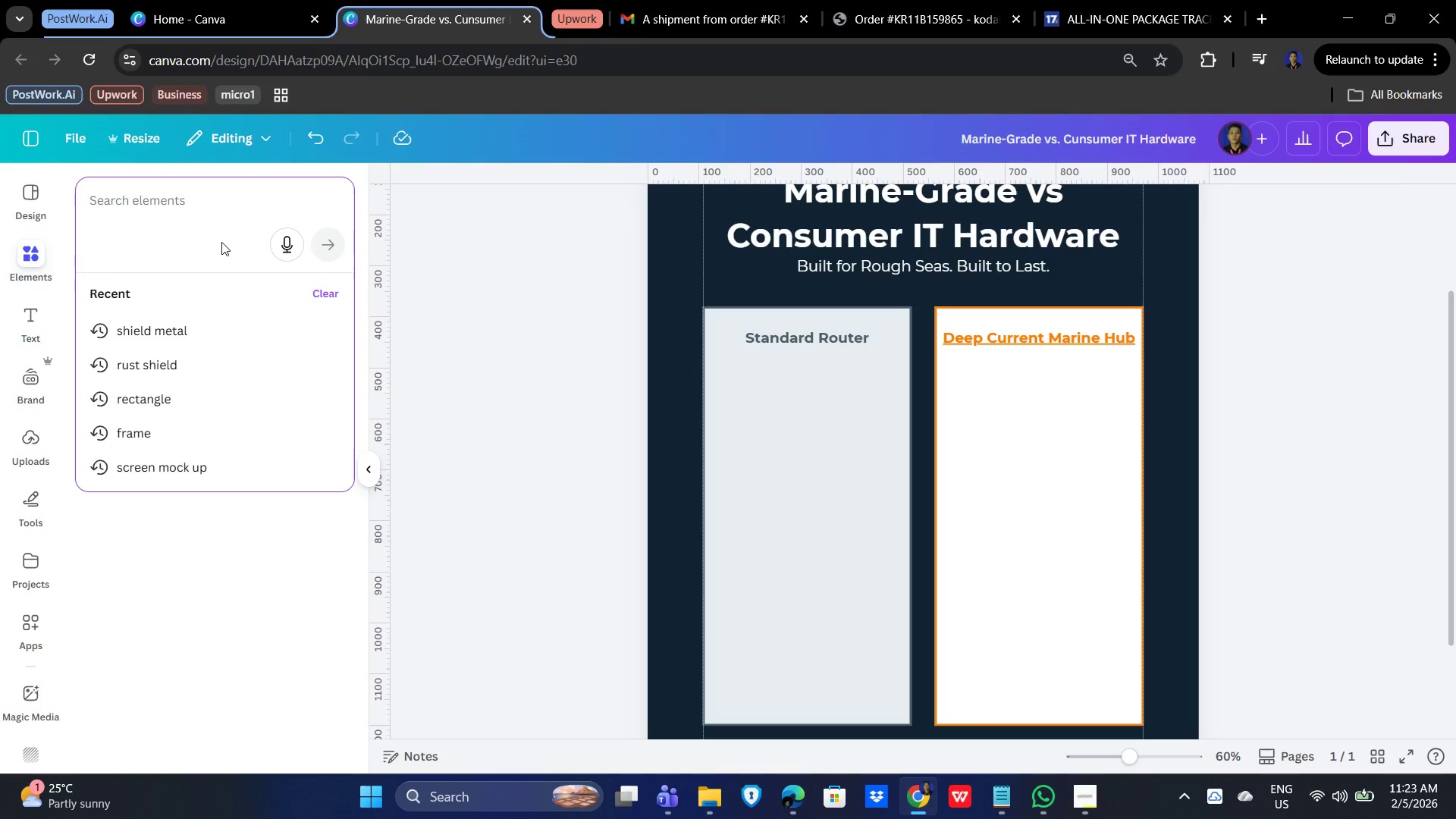 
type(icons)
 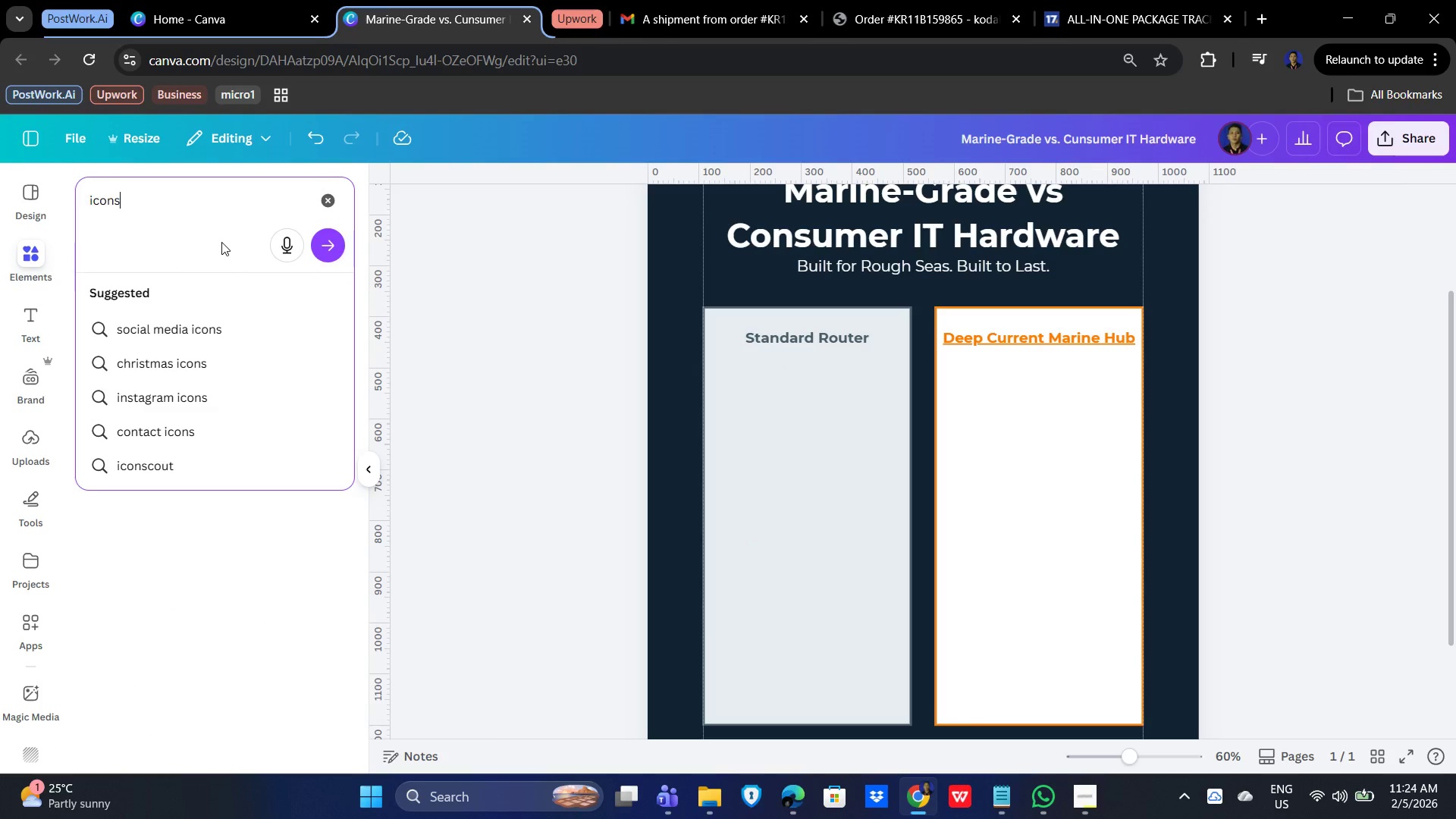 
key(Enter)
 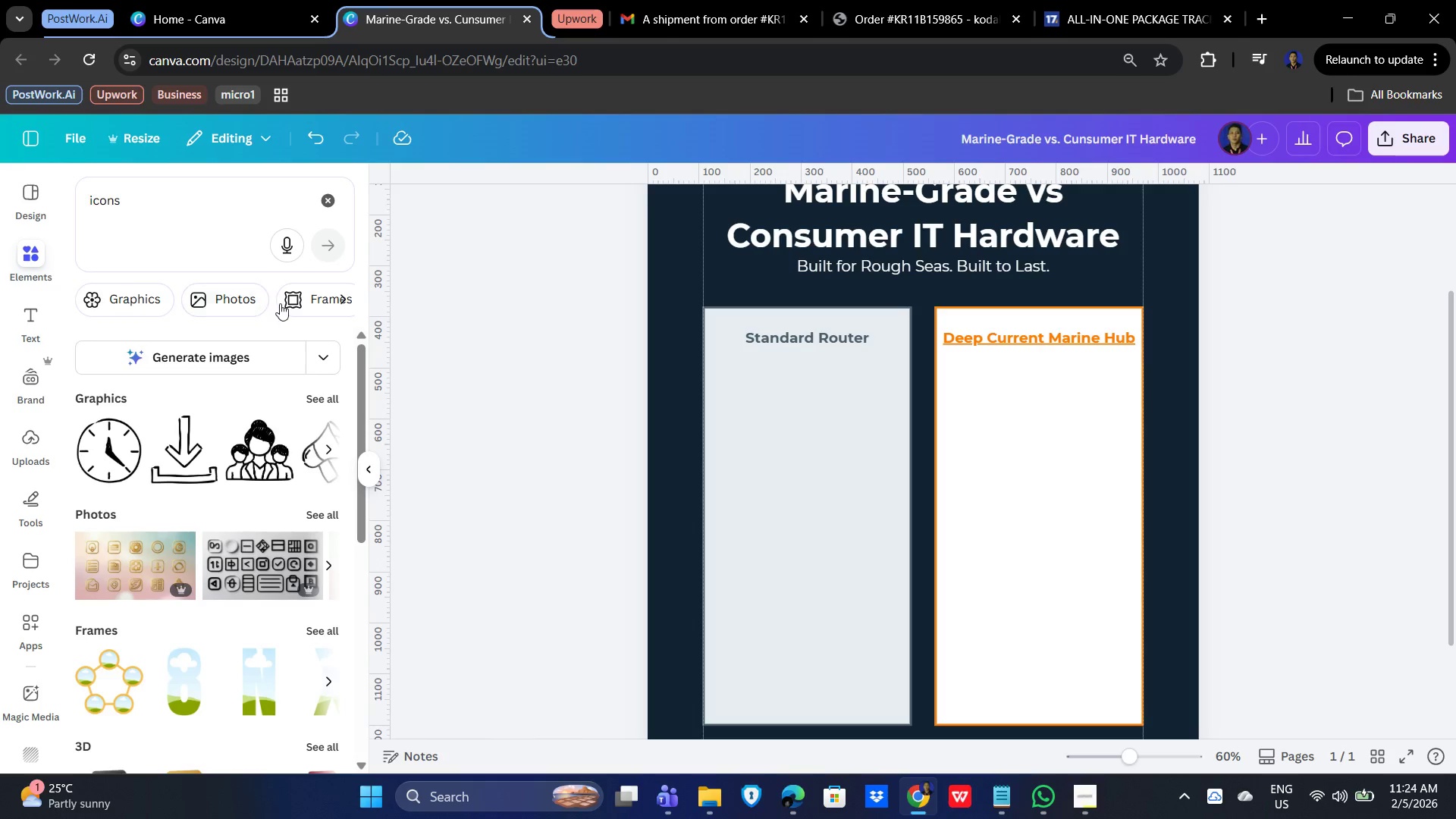 
left_click([347, 301])
 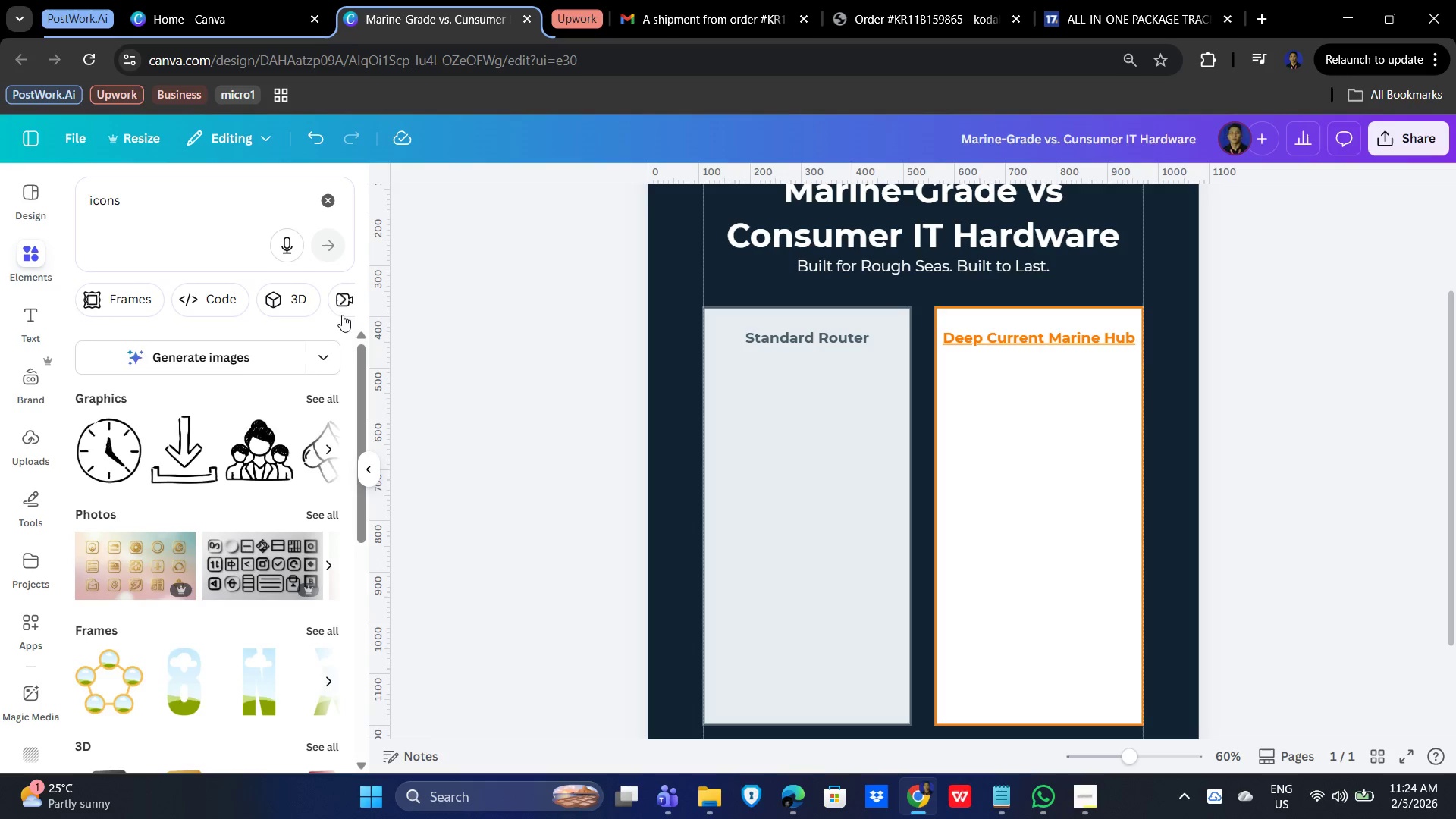 
left_click([335, 297])
 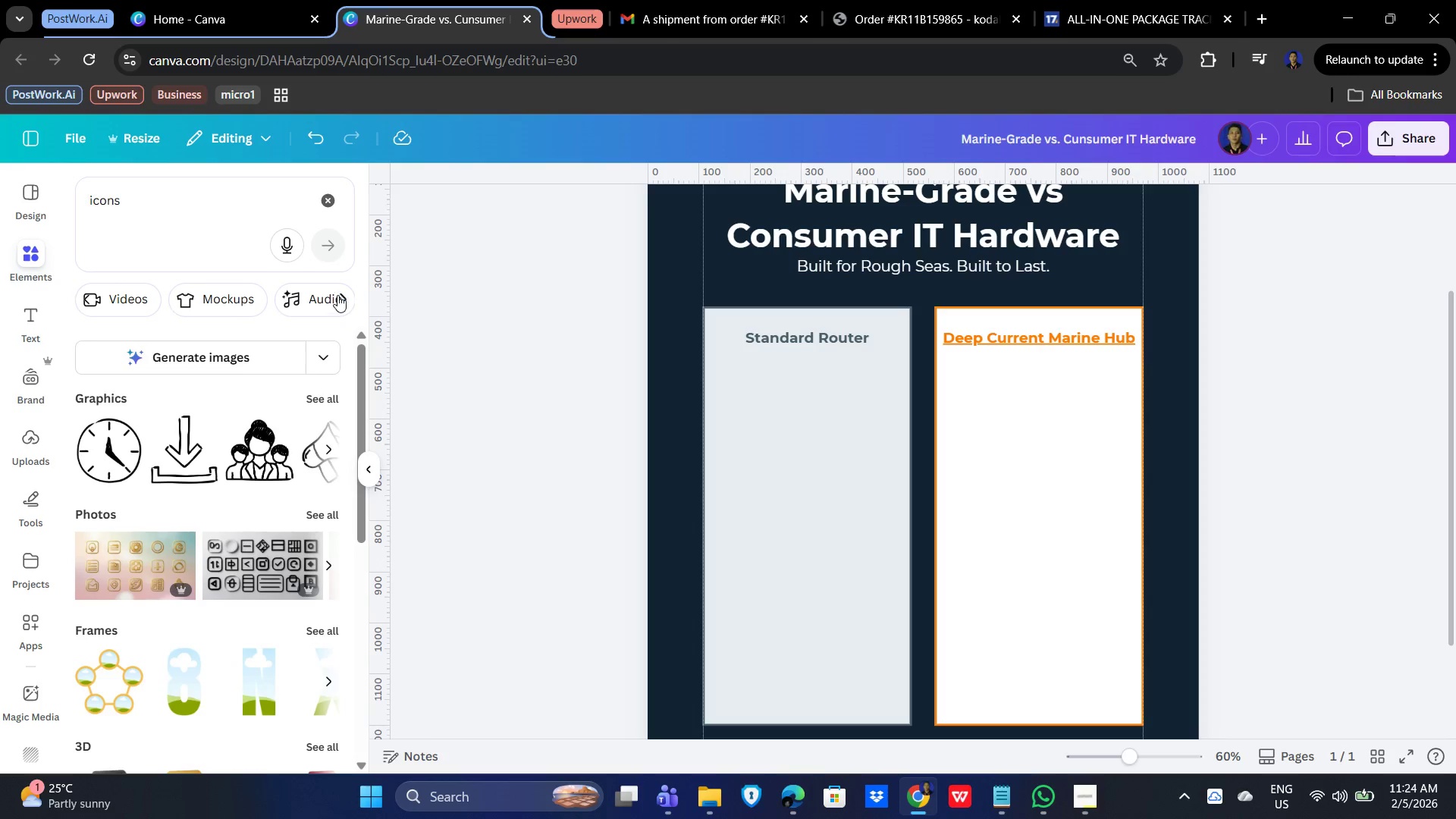 
left_click([340, 294])
 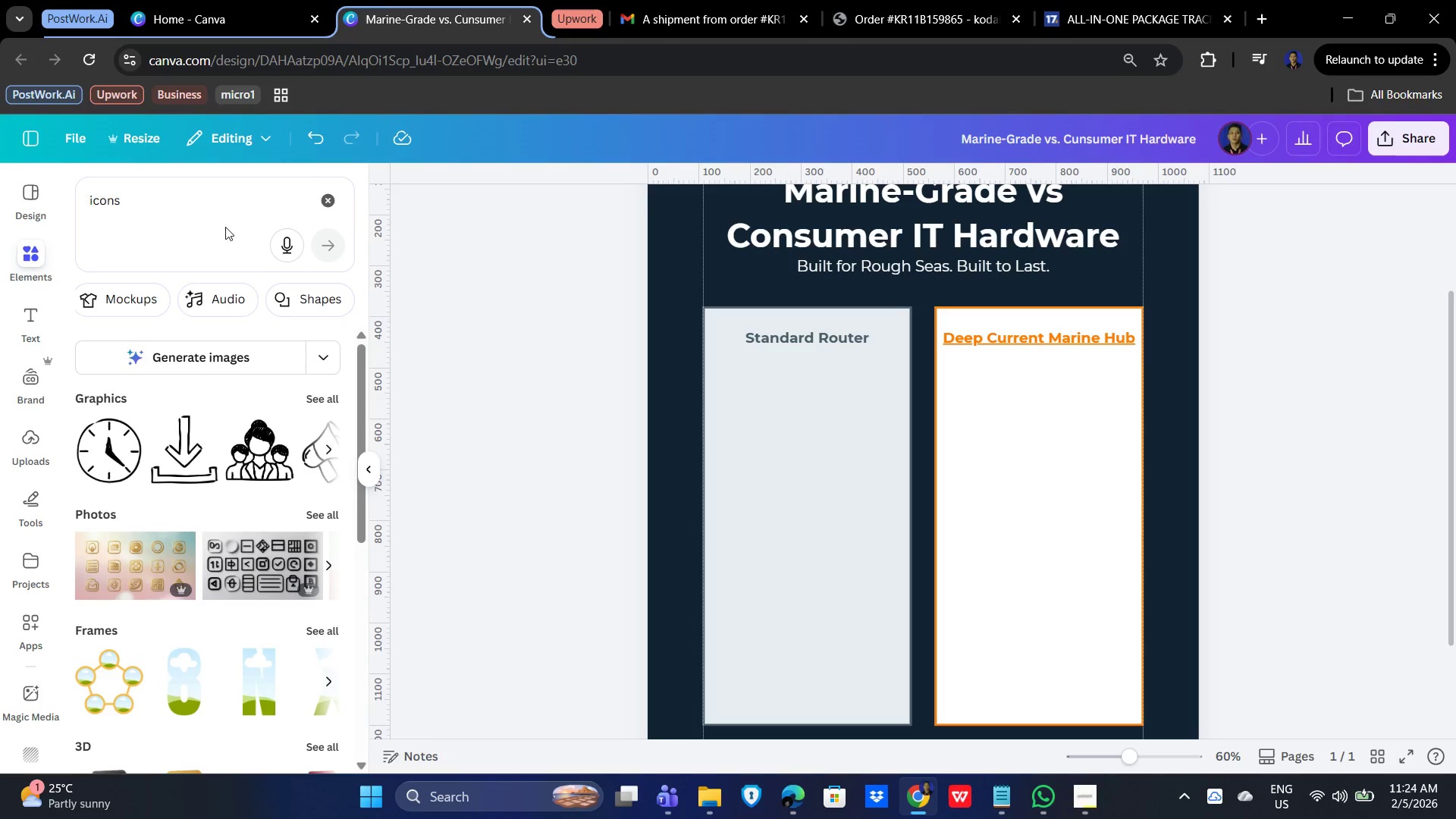 
left_click_drag(start_coordinate=[135, 202], to_coordinate=[49, 194])
 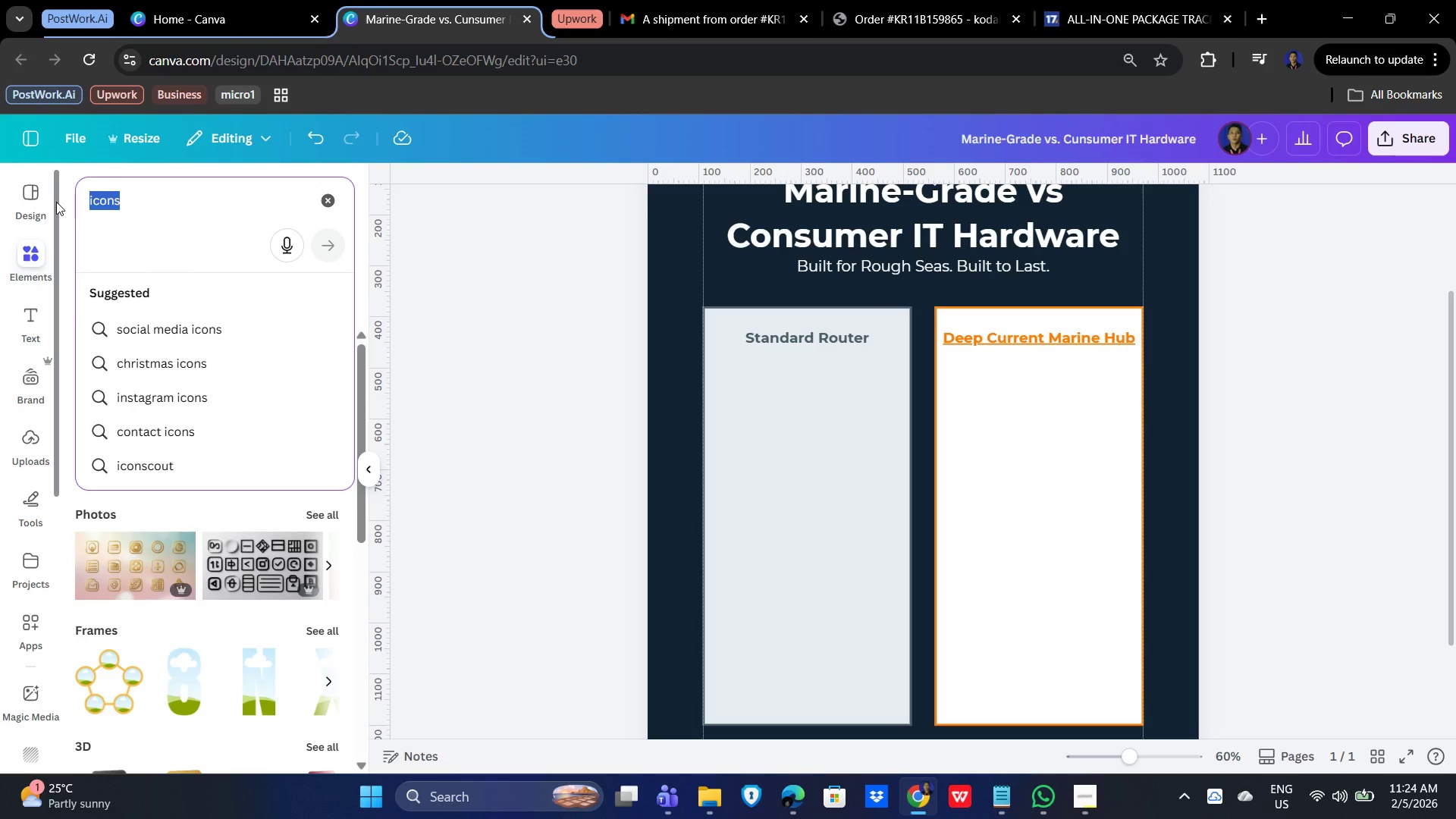 
key(Backspace)
type(rust shil)
key(Backspace)
type(eld icon)
 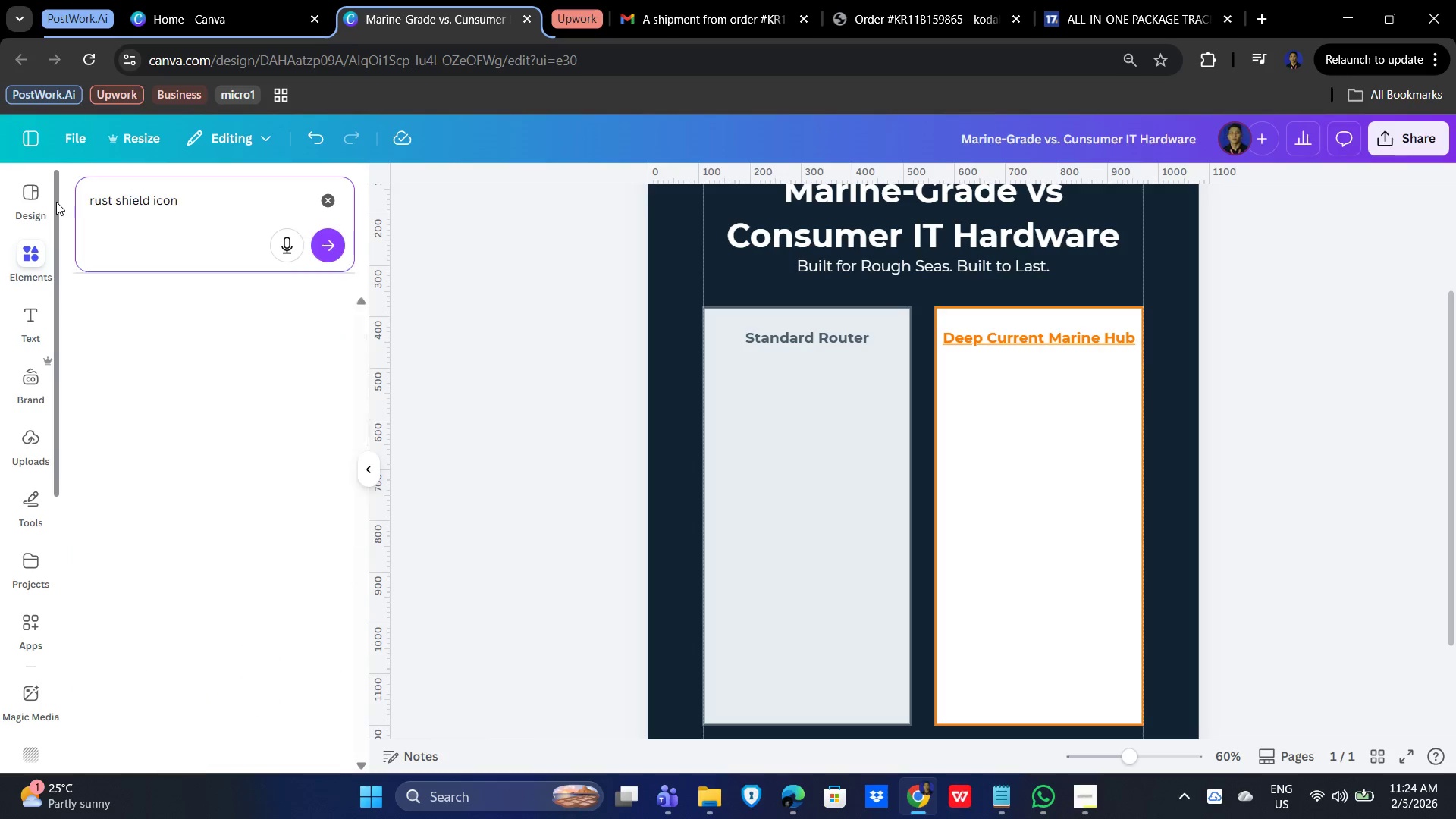 
key(Enter)
 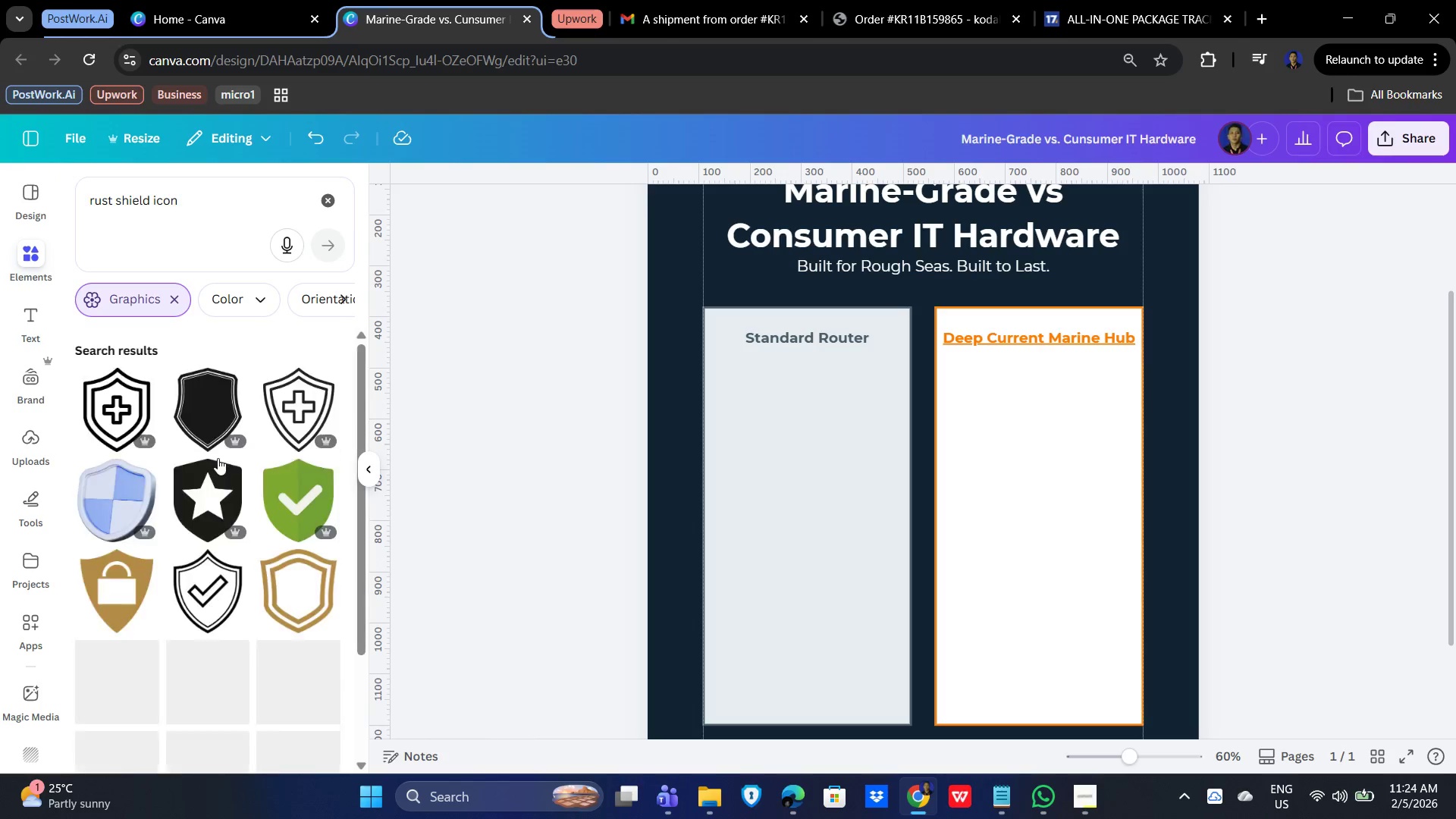 
wait(20.81)
 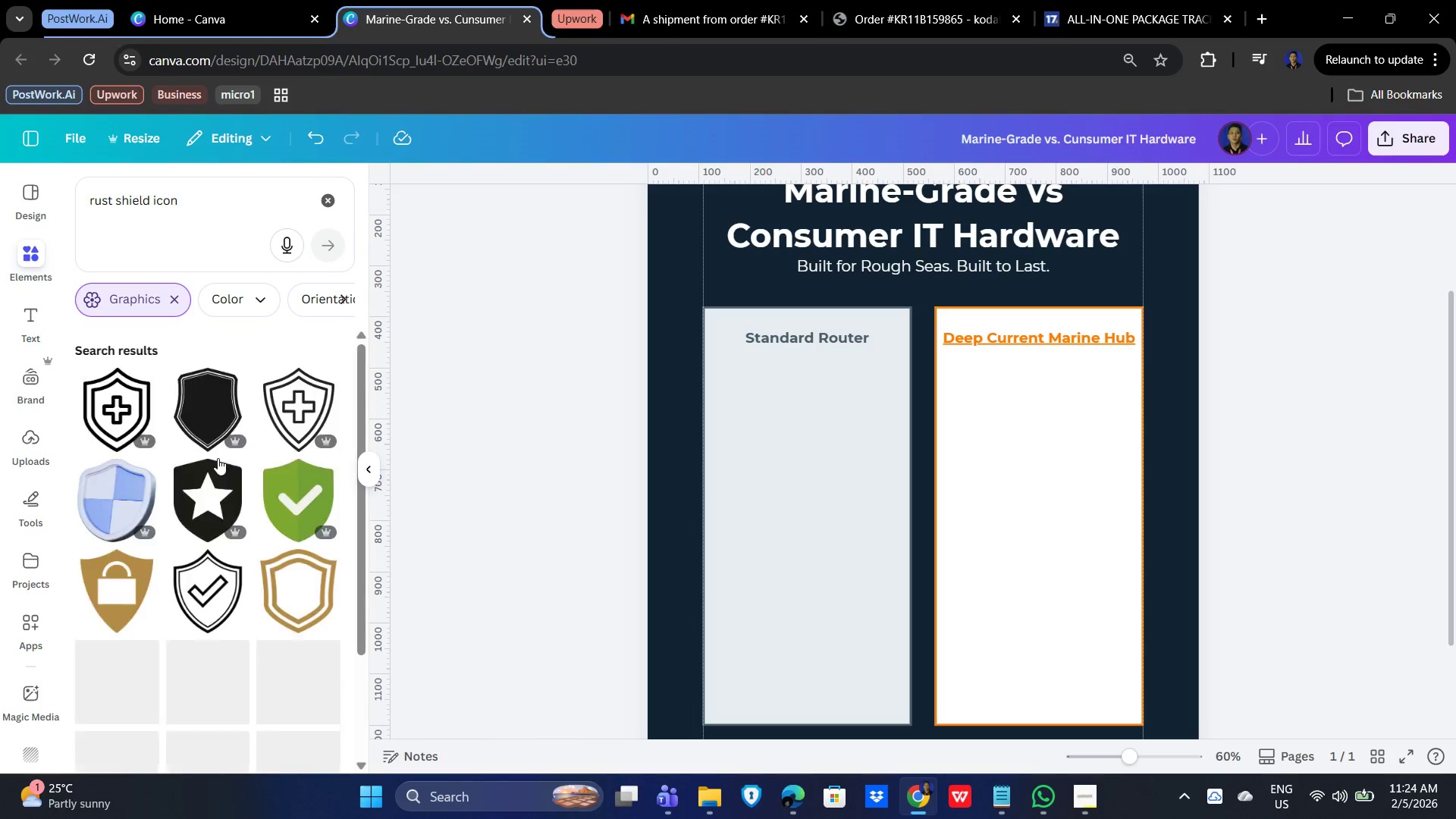 
left_click([344, 298])
 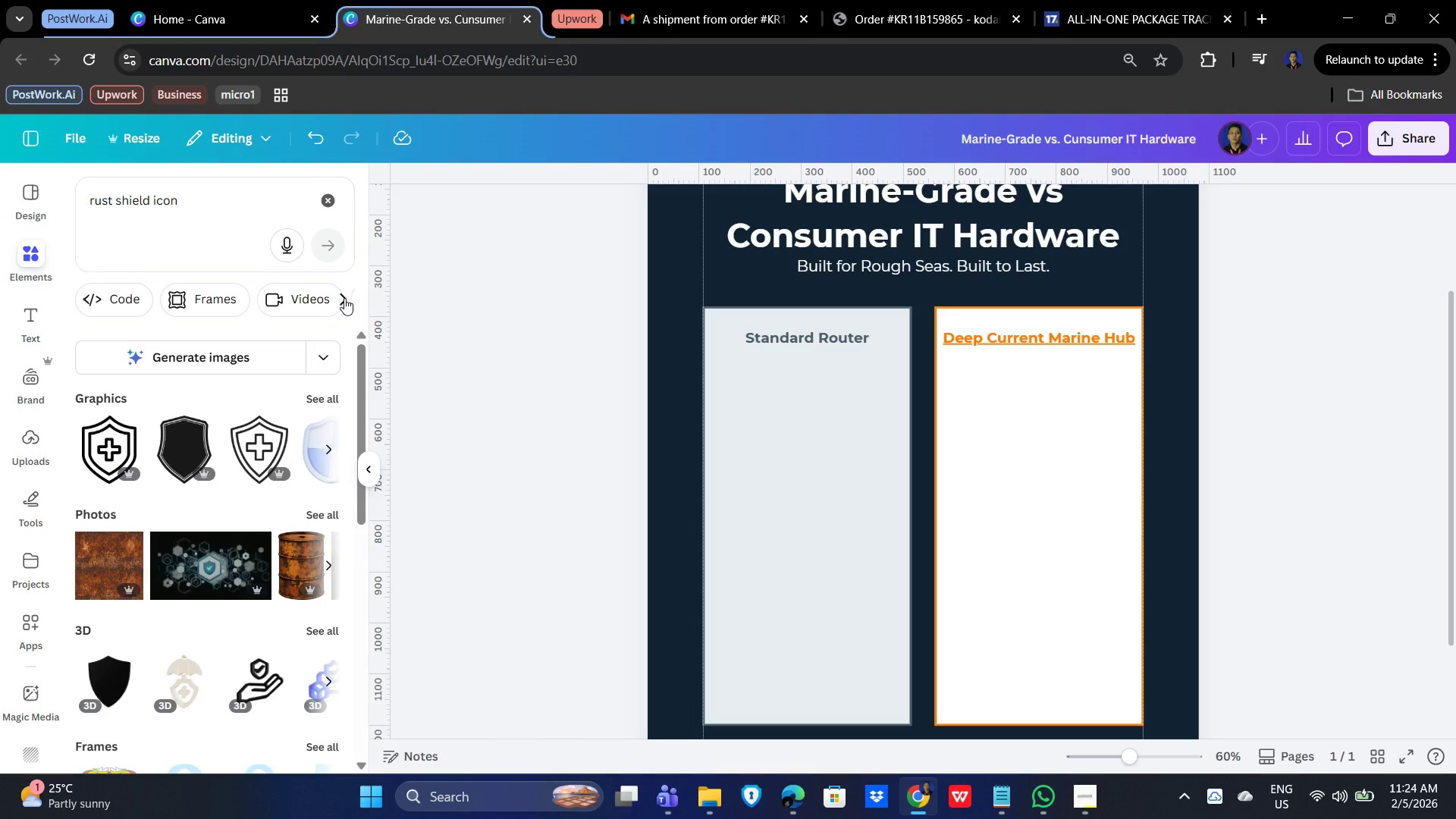 
left_click([344, 298])
 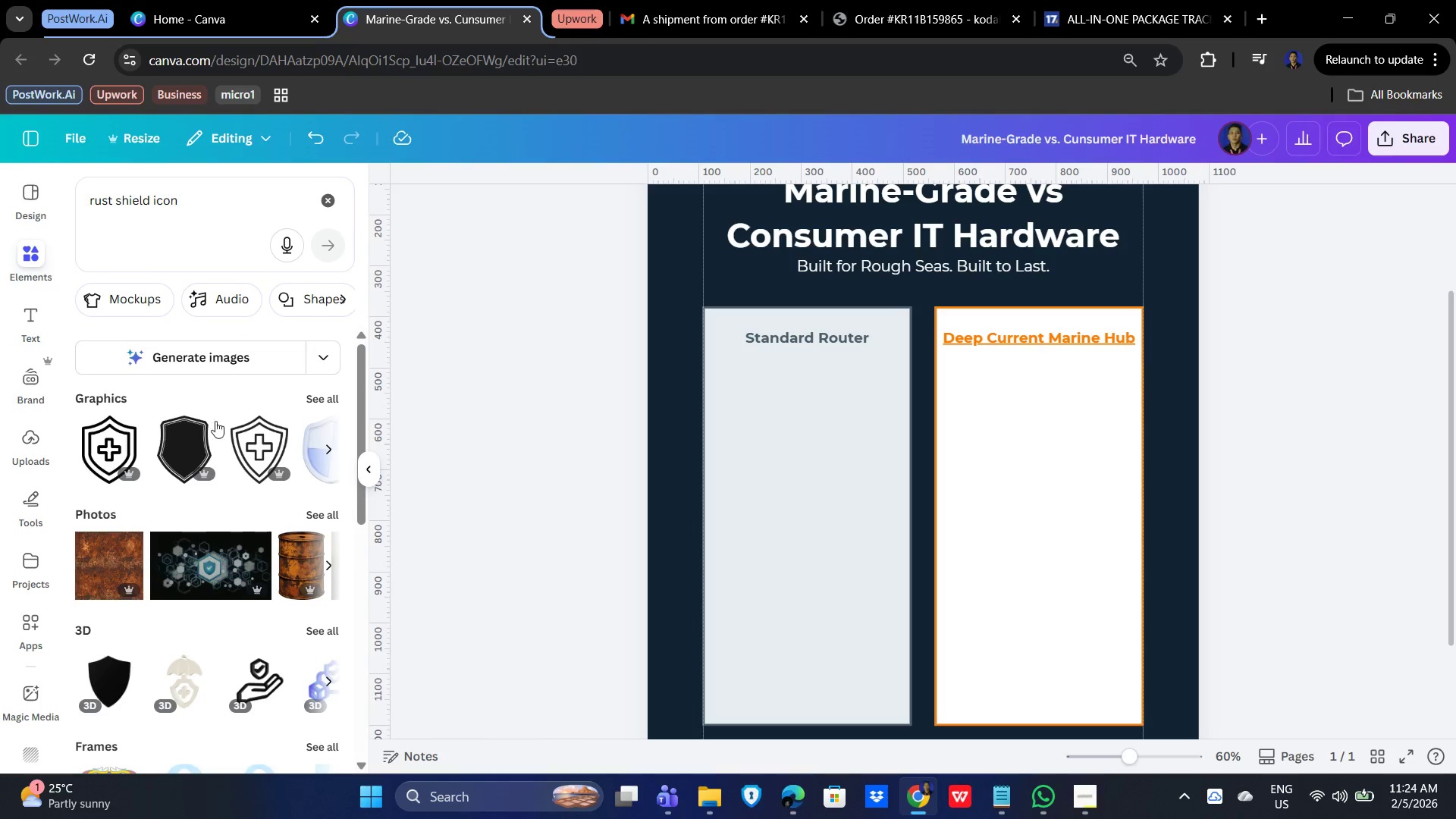 
left_click([199, 193])
 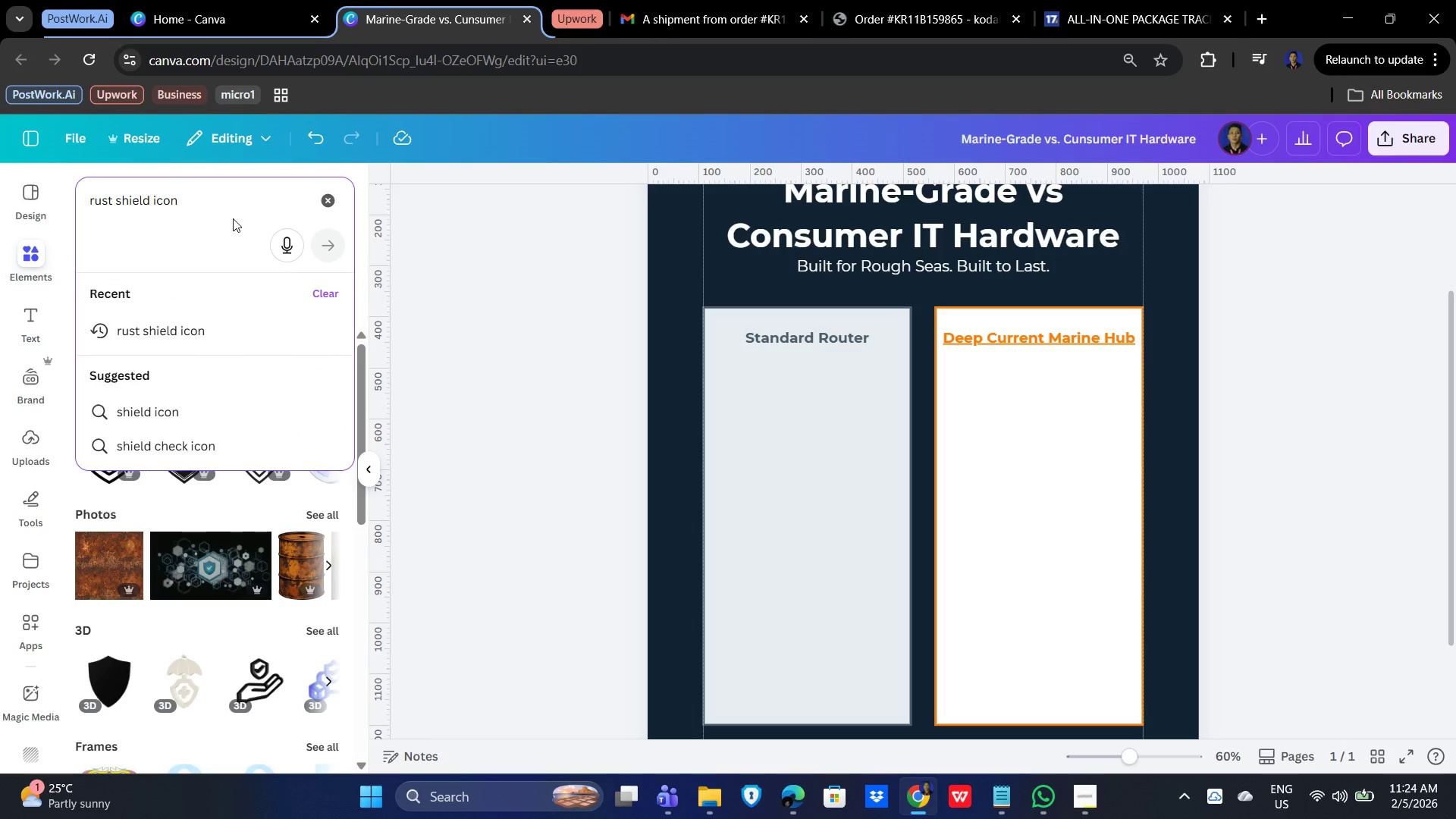 
key(Enter)
 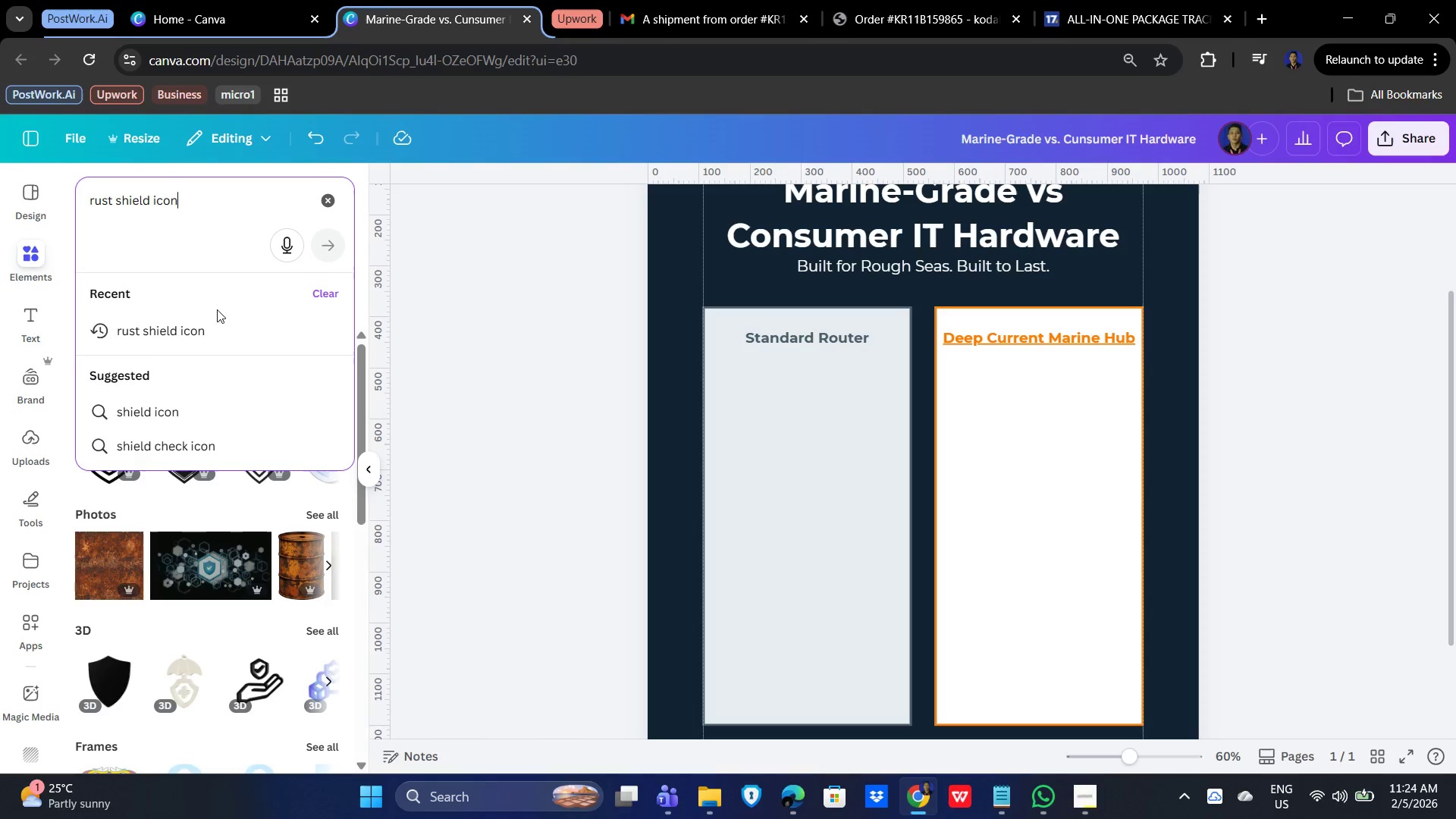 
key(S)
 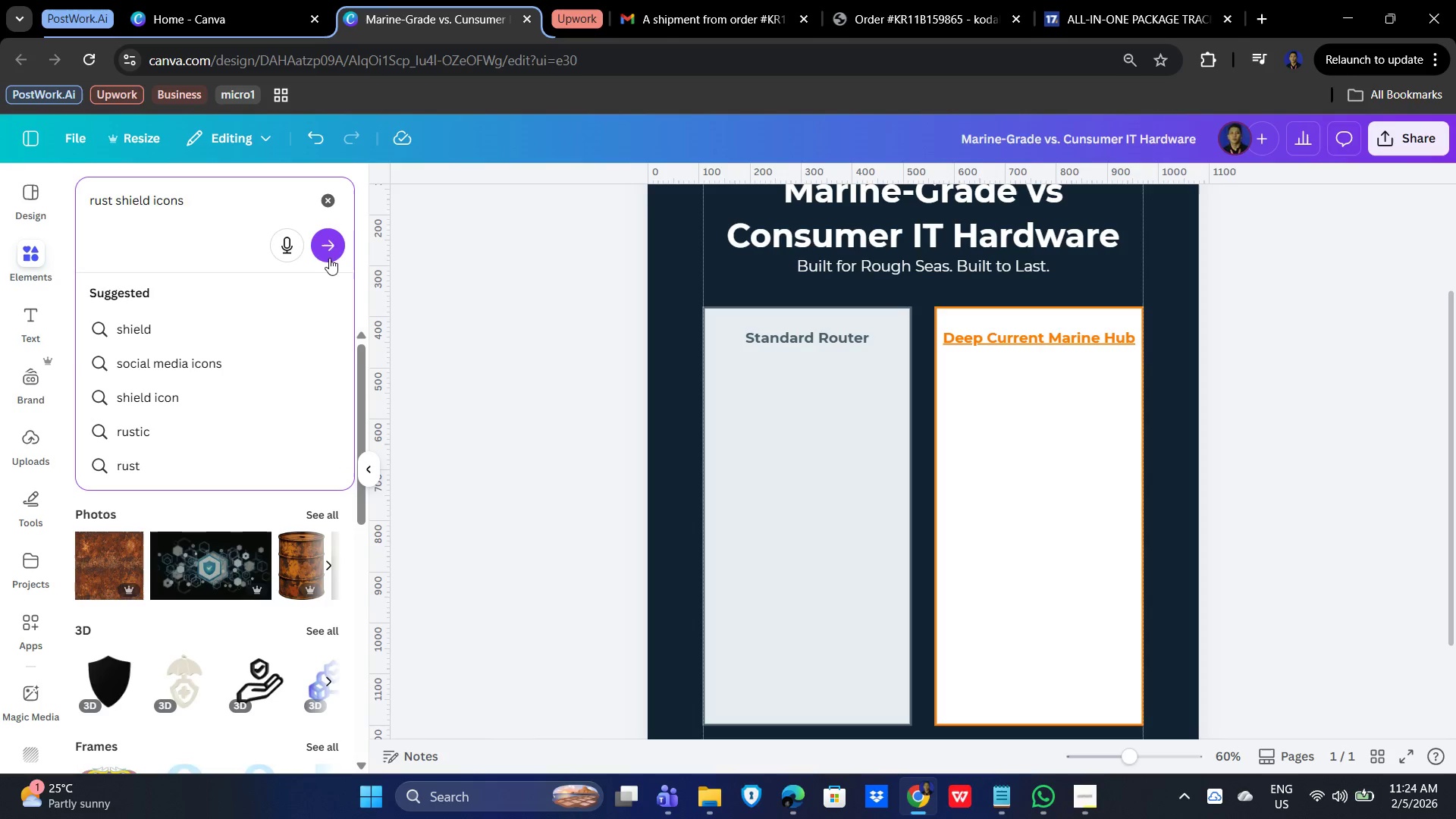 
left_click([321, 245])
 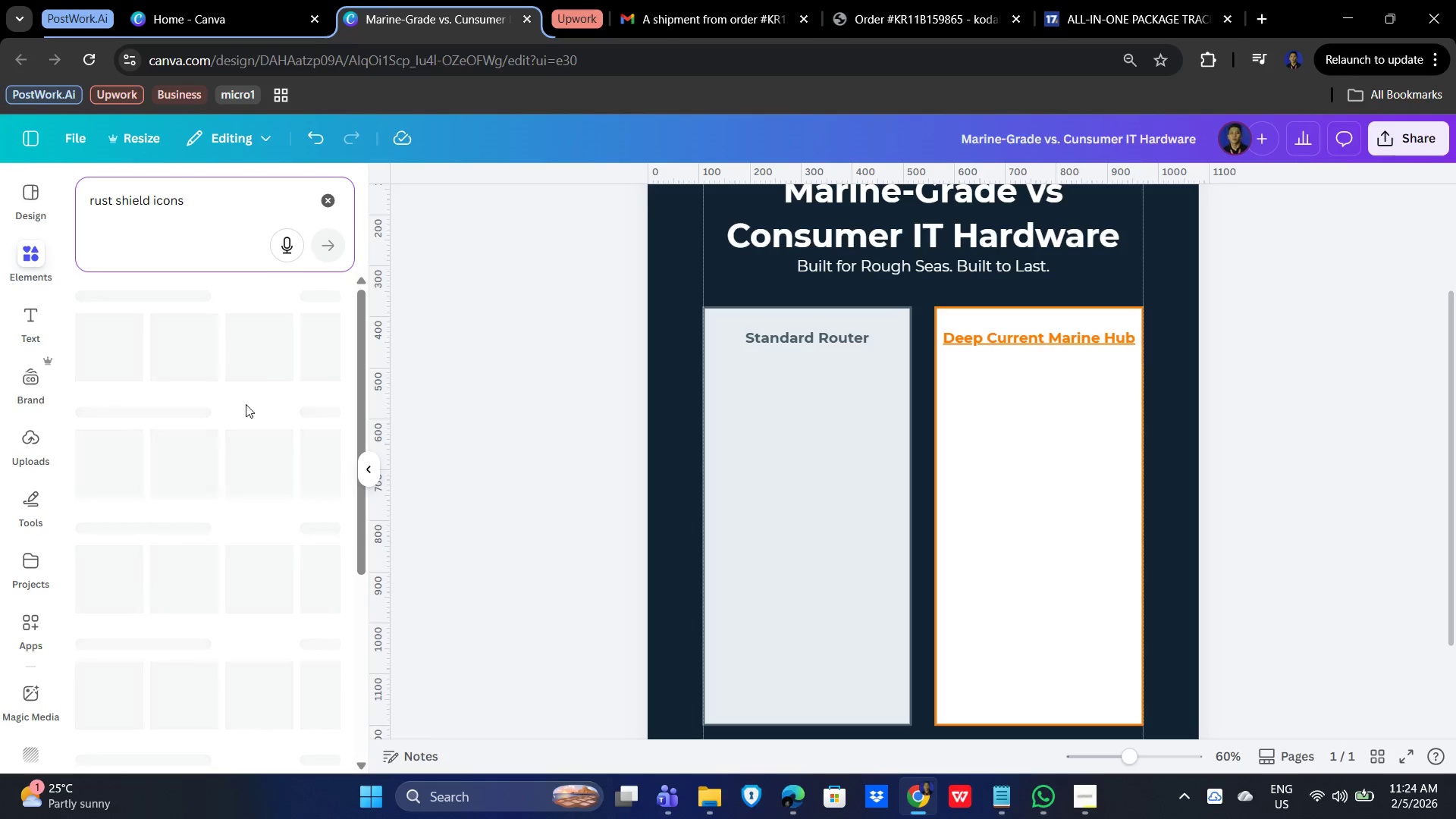 
mouse_move([344, 508])
 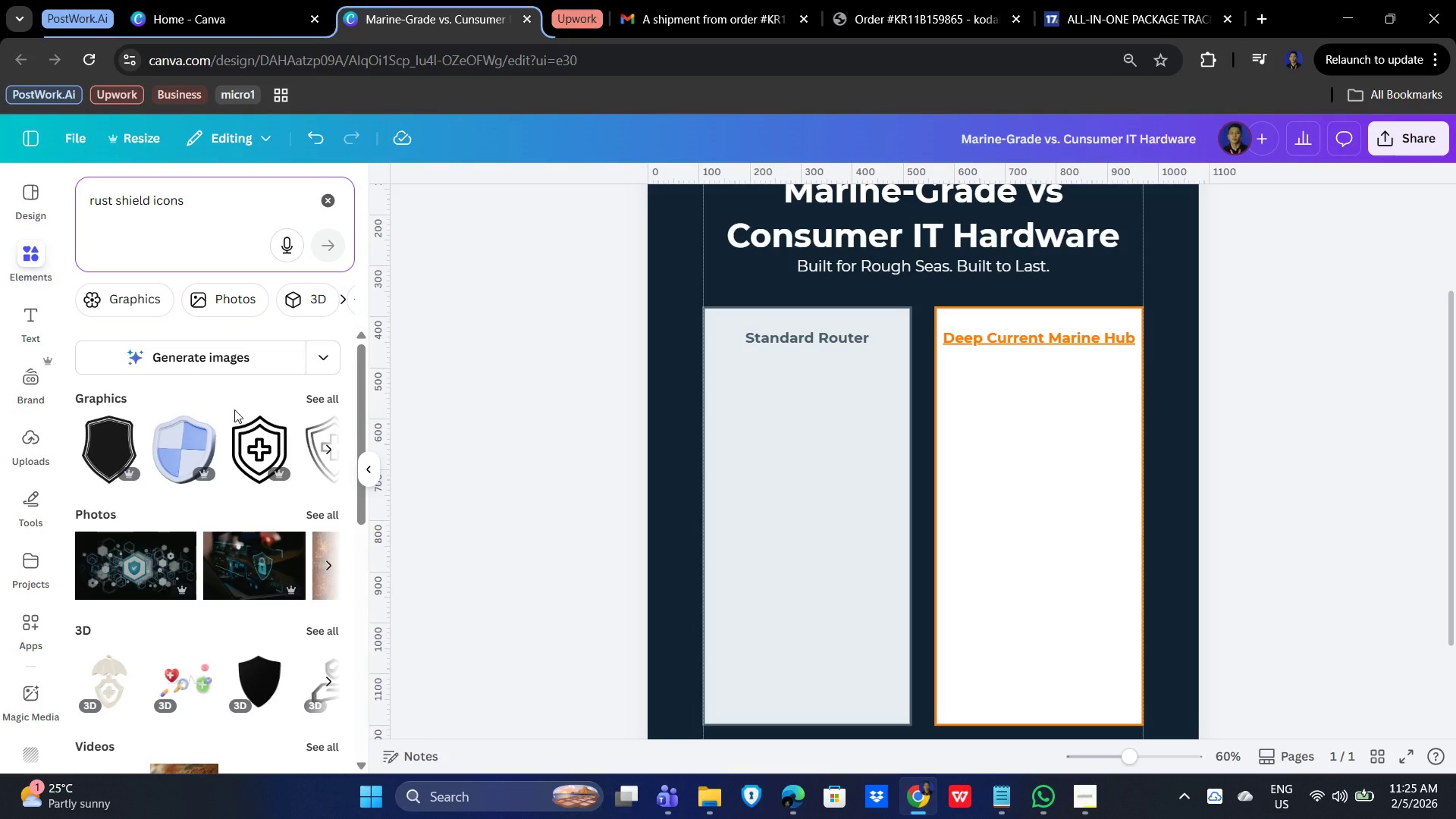 
wait(65.75)
 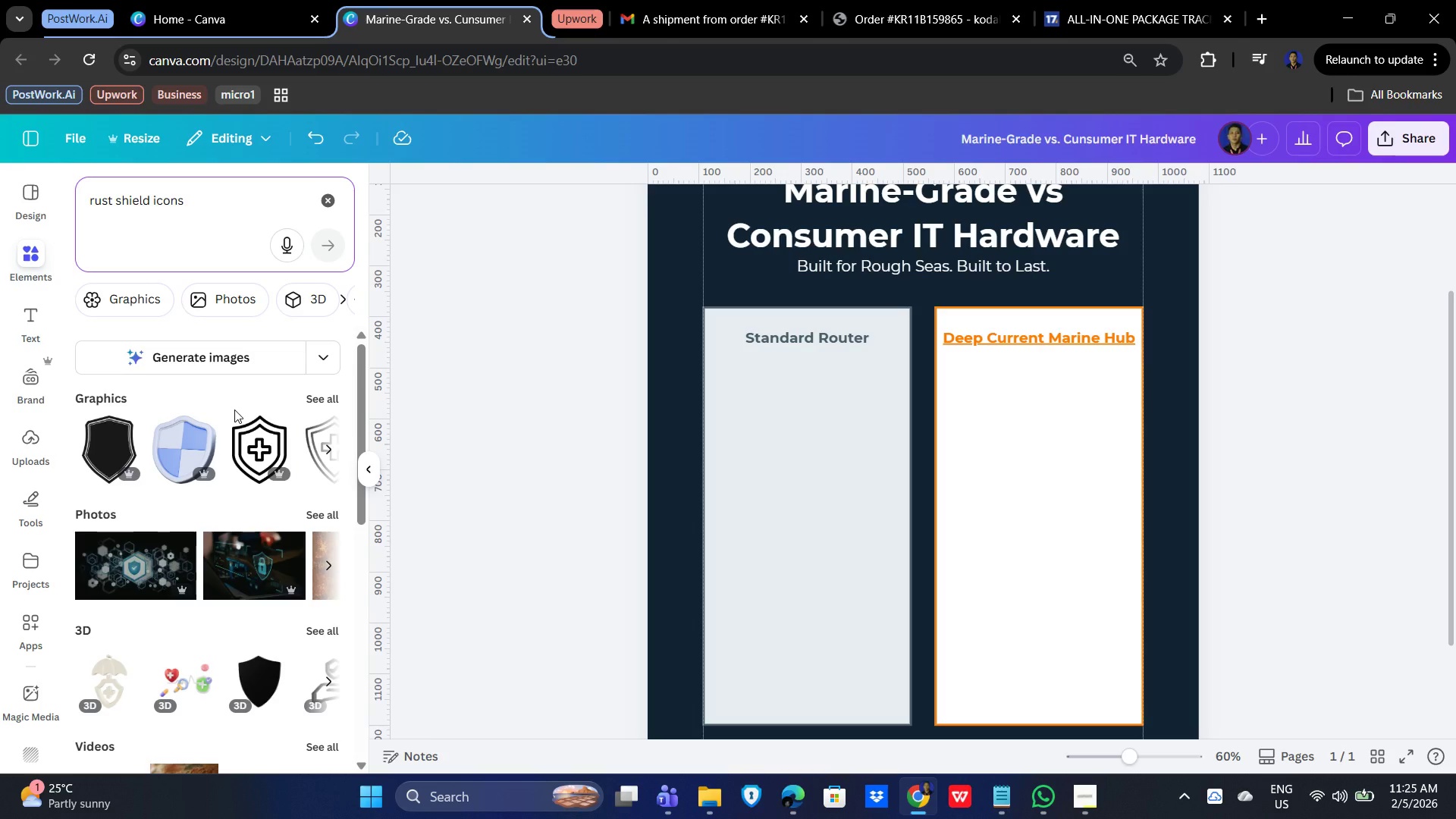 
scroll: coordinate [180, 651], scroll_direction: down, amount: 12.0
 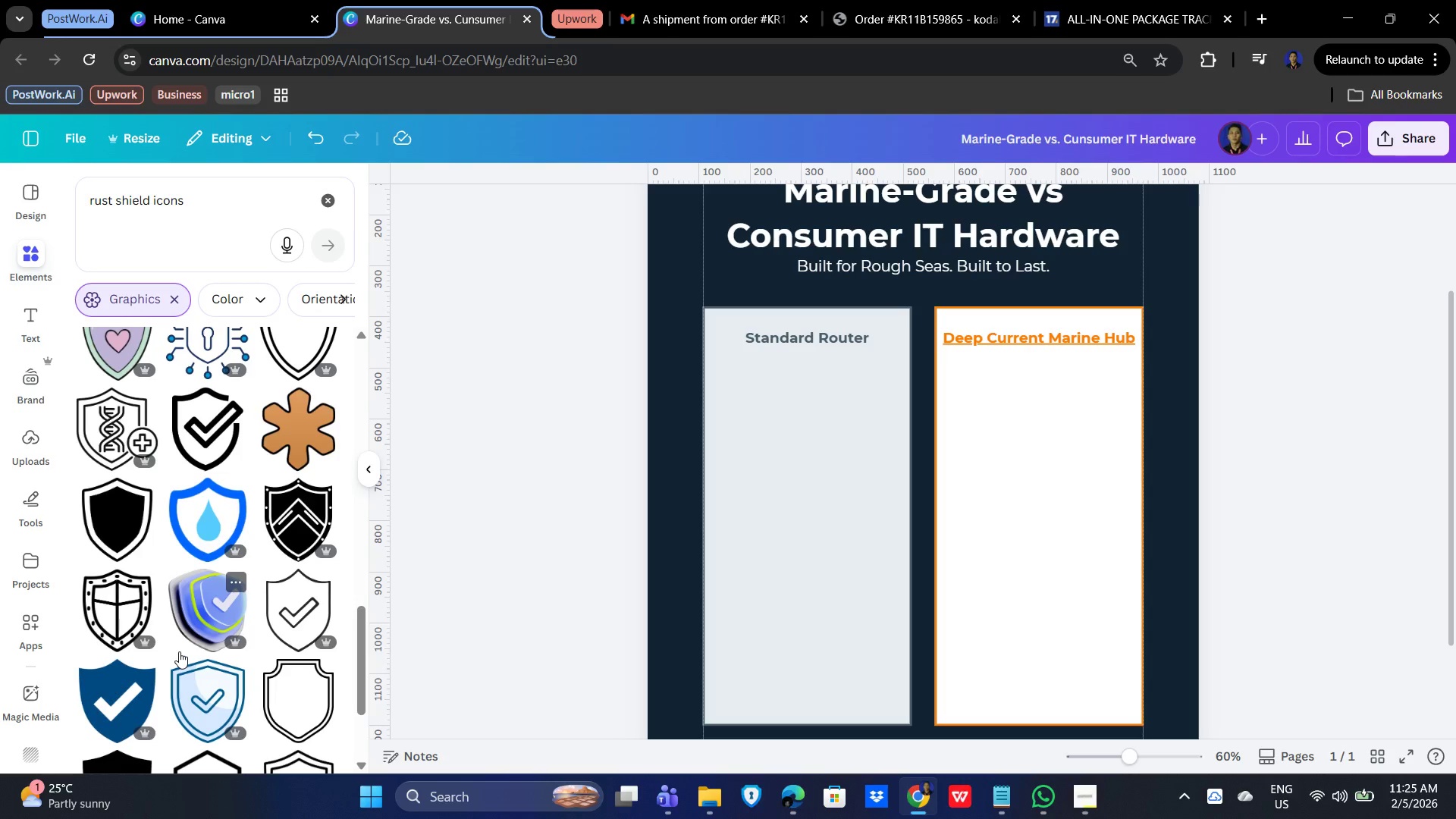 
scroll: coordinate [178, 651], scroll_direction: down, amount: 3.0
 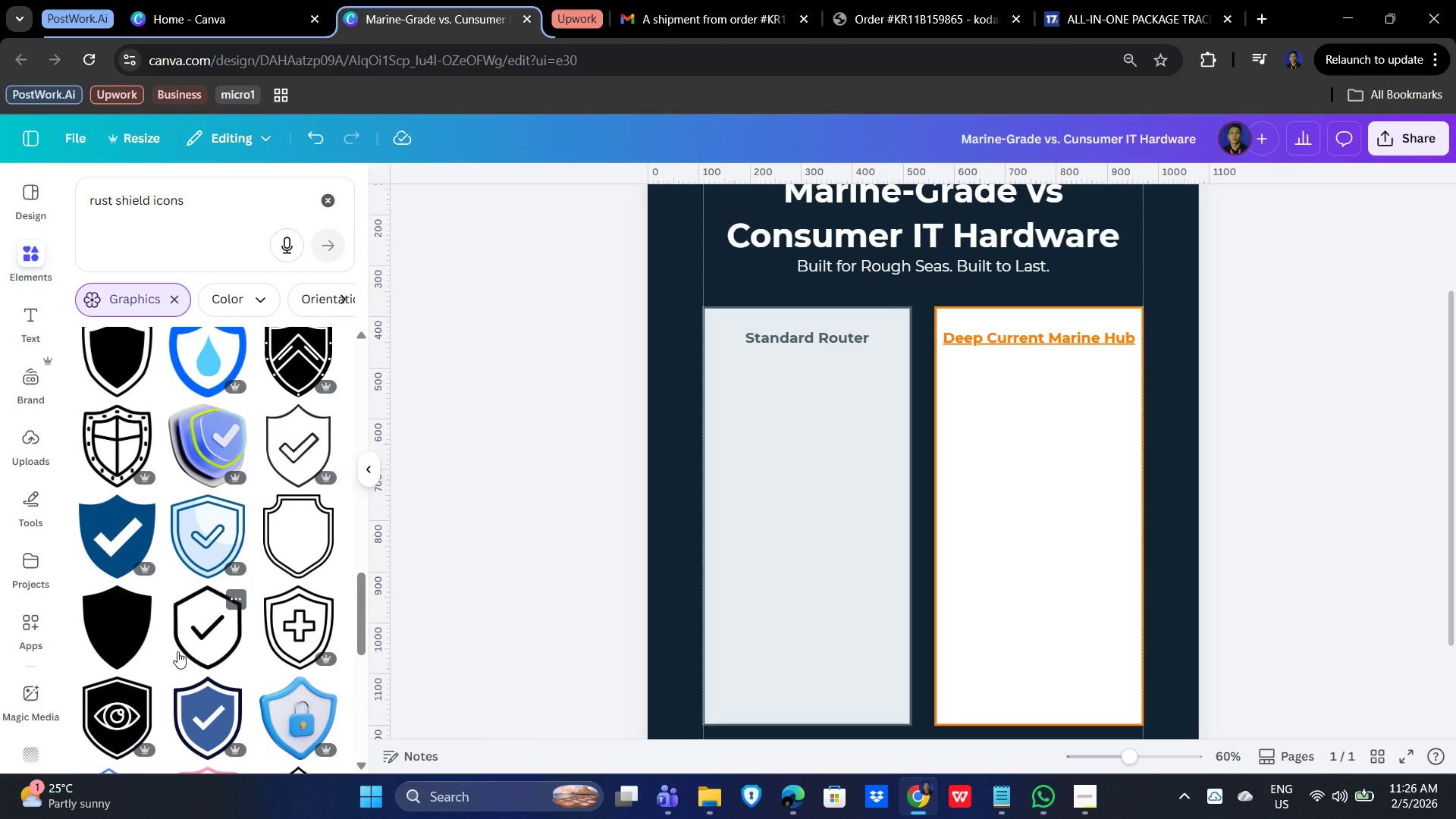 
scroll: coordinate [130, 578], scroll_direction: up, amount: 20.0
 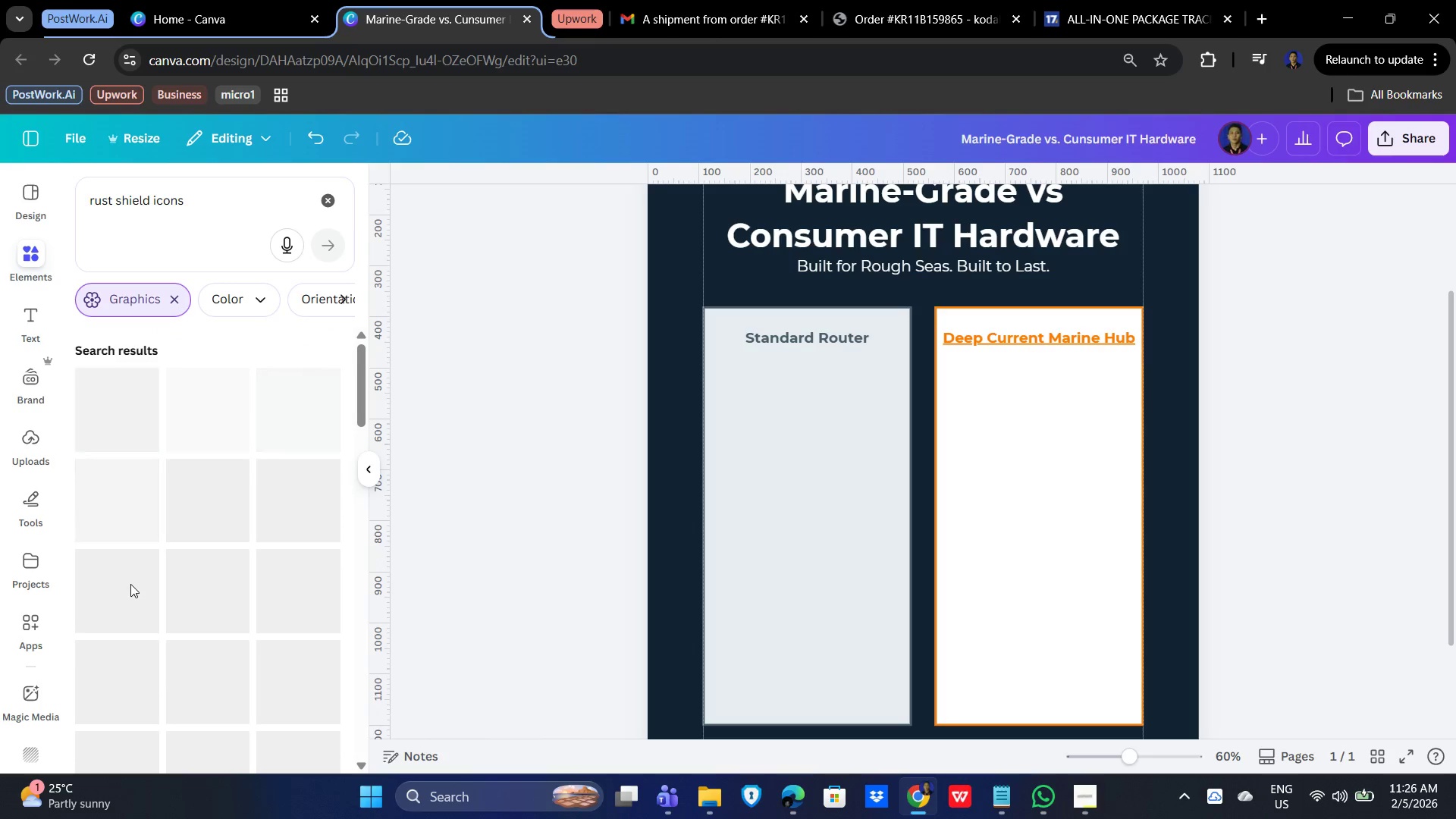 
mouse_move([122, 563])
 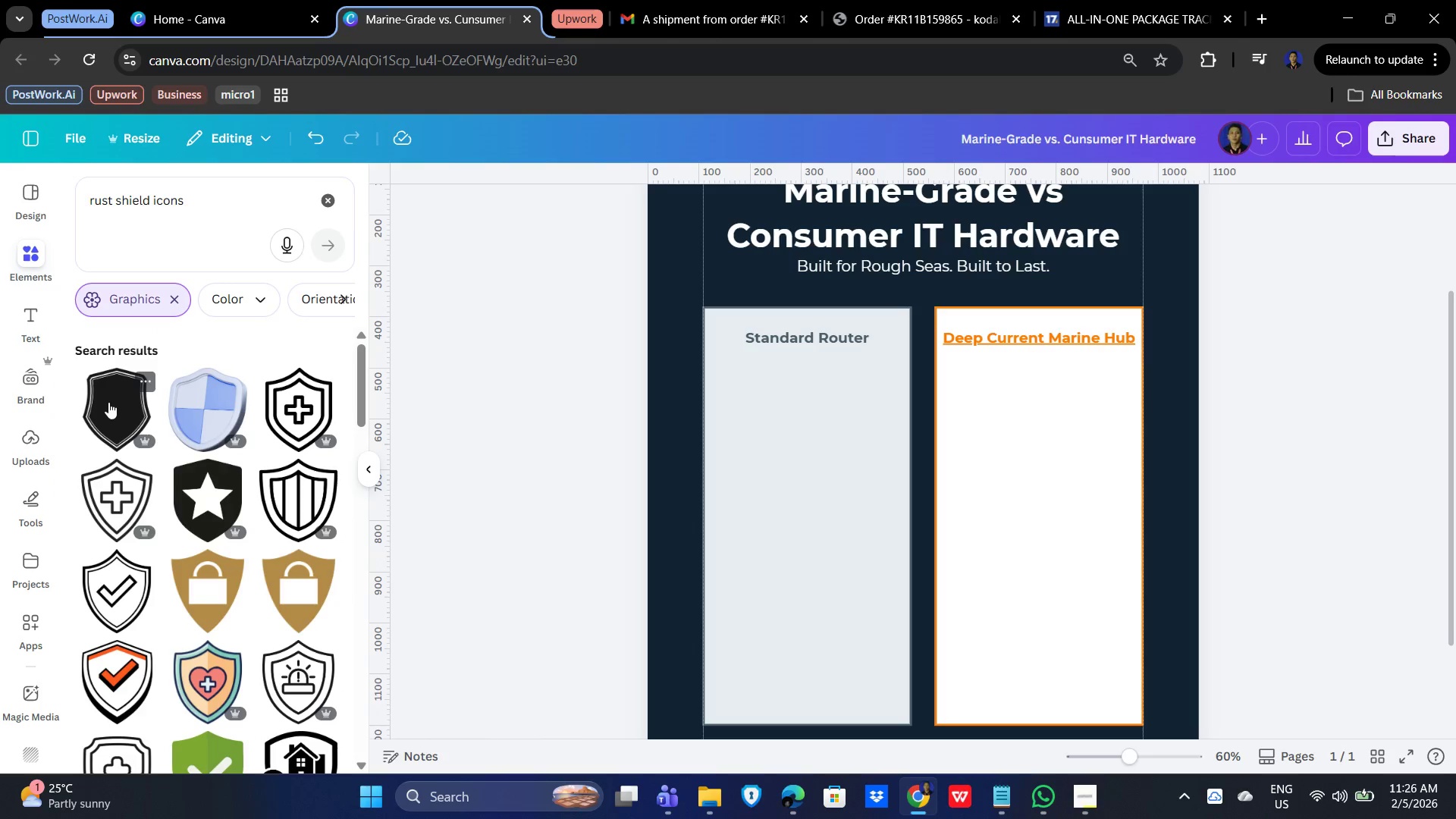 
scroll: coordinate [216, 489], scroll_direction: up, amount: 8.0
 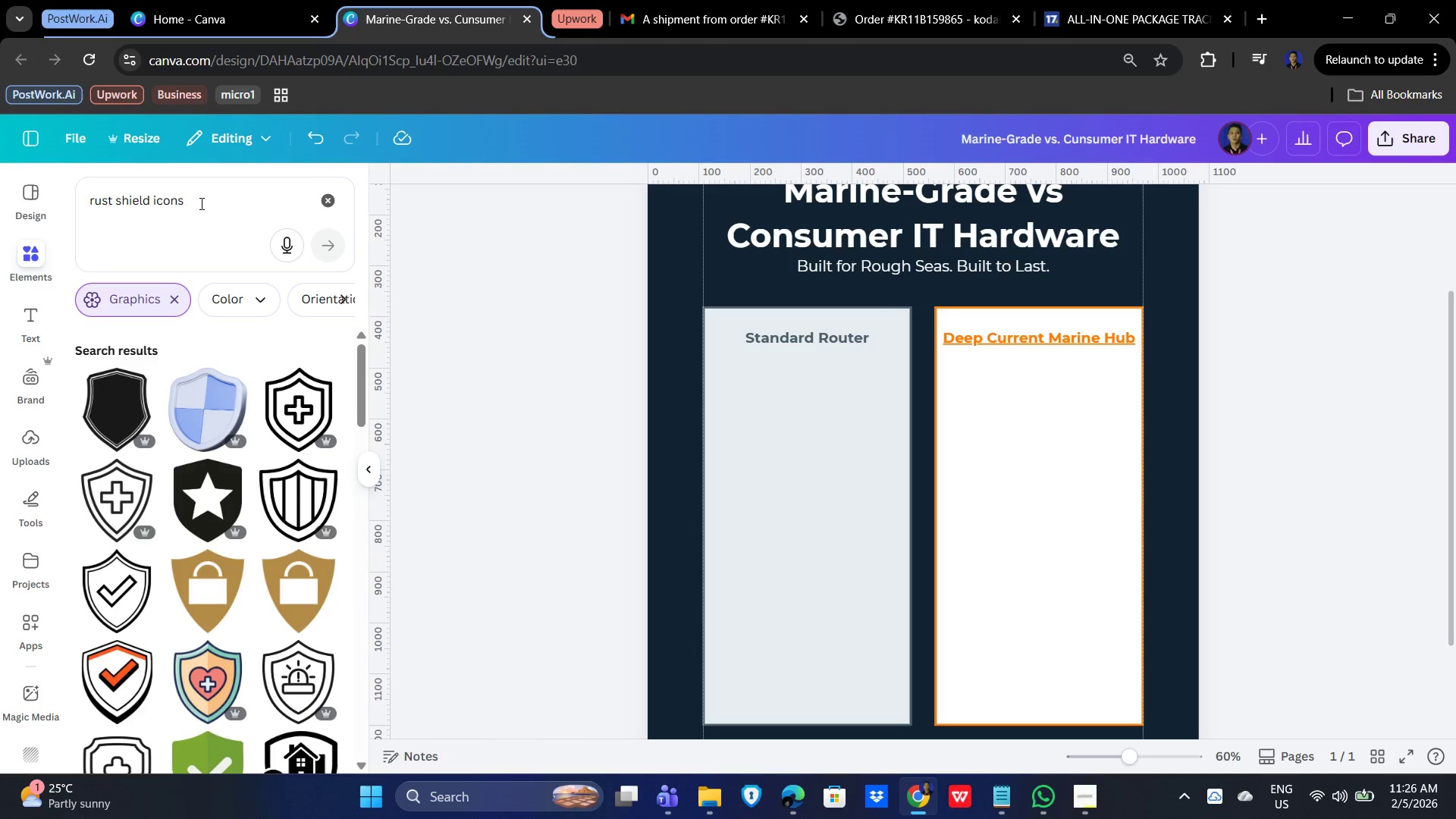 
left_click_drag(start_coordinate=[200, 199], to_coordinate=[79, 191])
 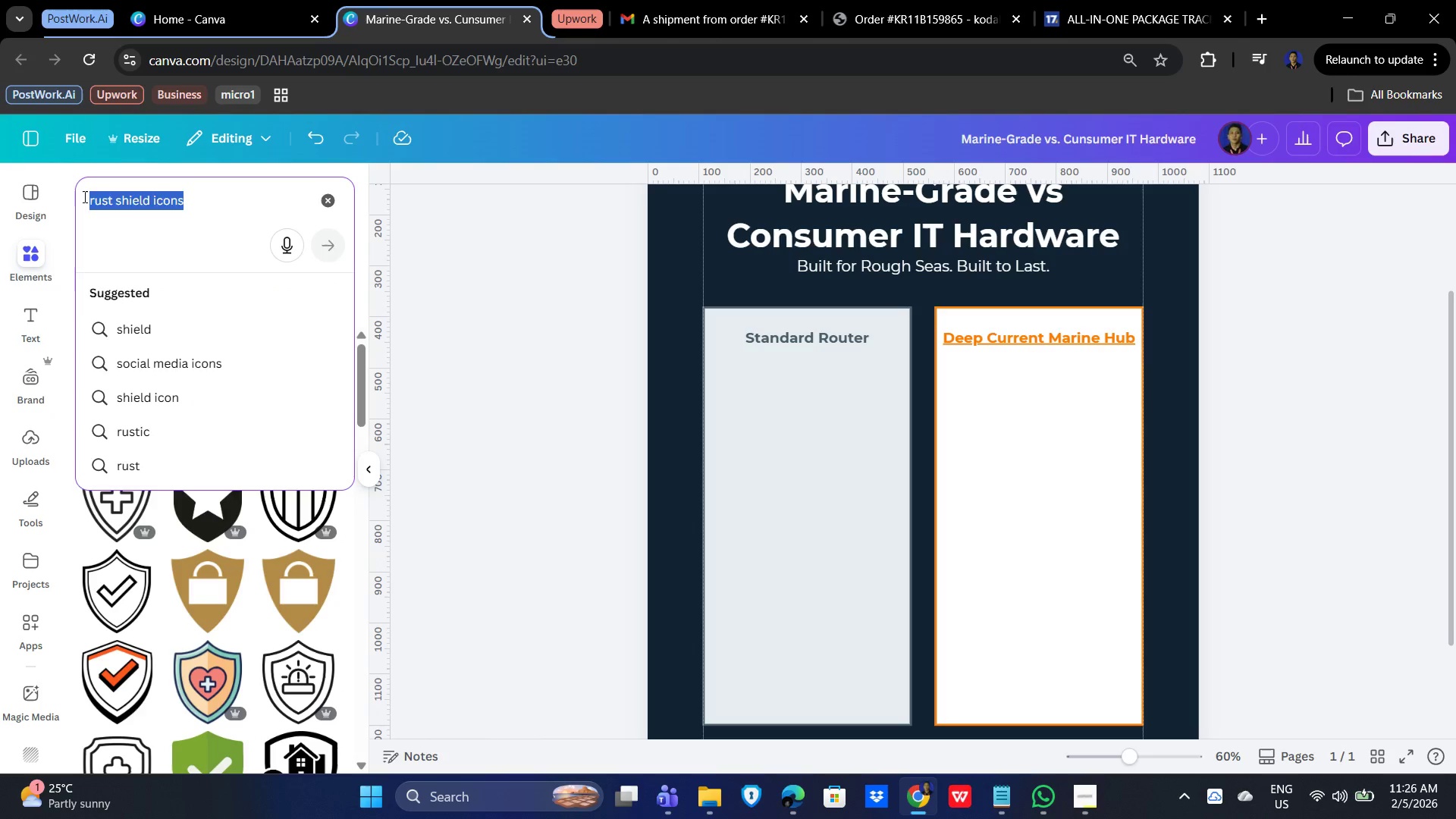 
key(Backspace)